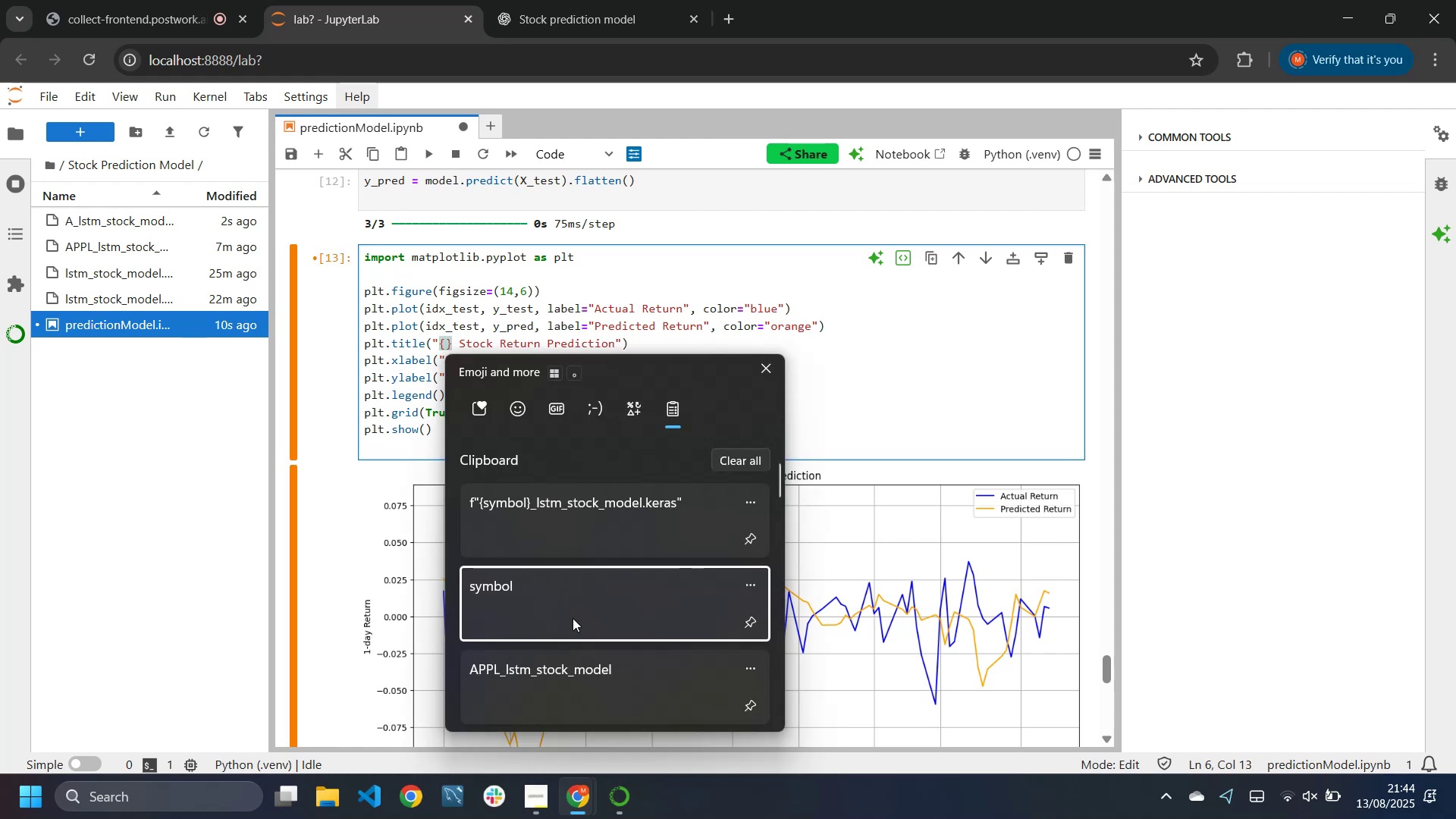 
key(Control+ControlLeft)
 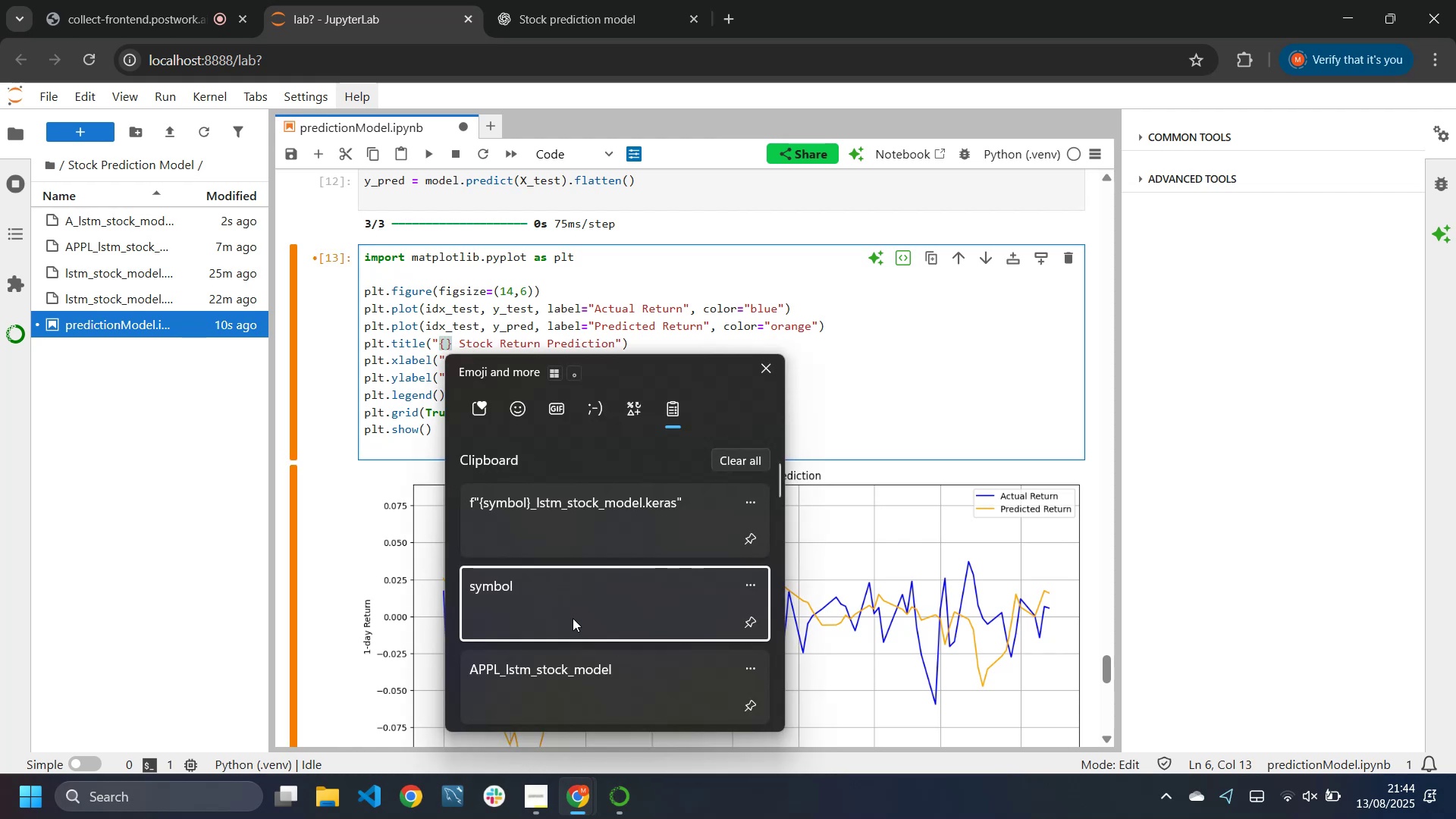 
key(Control+V)
 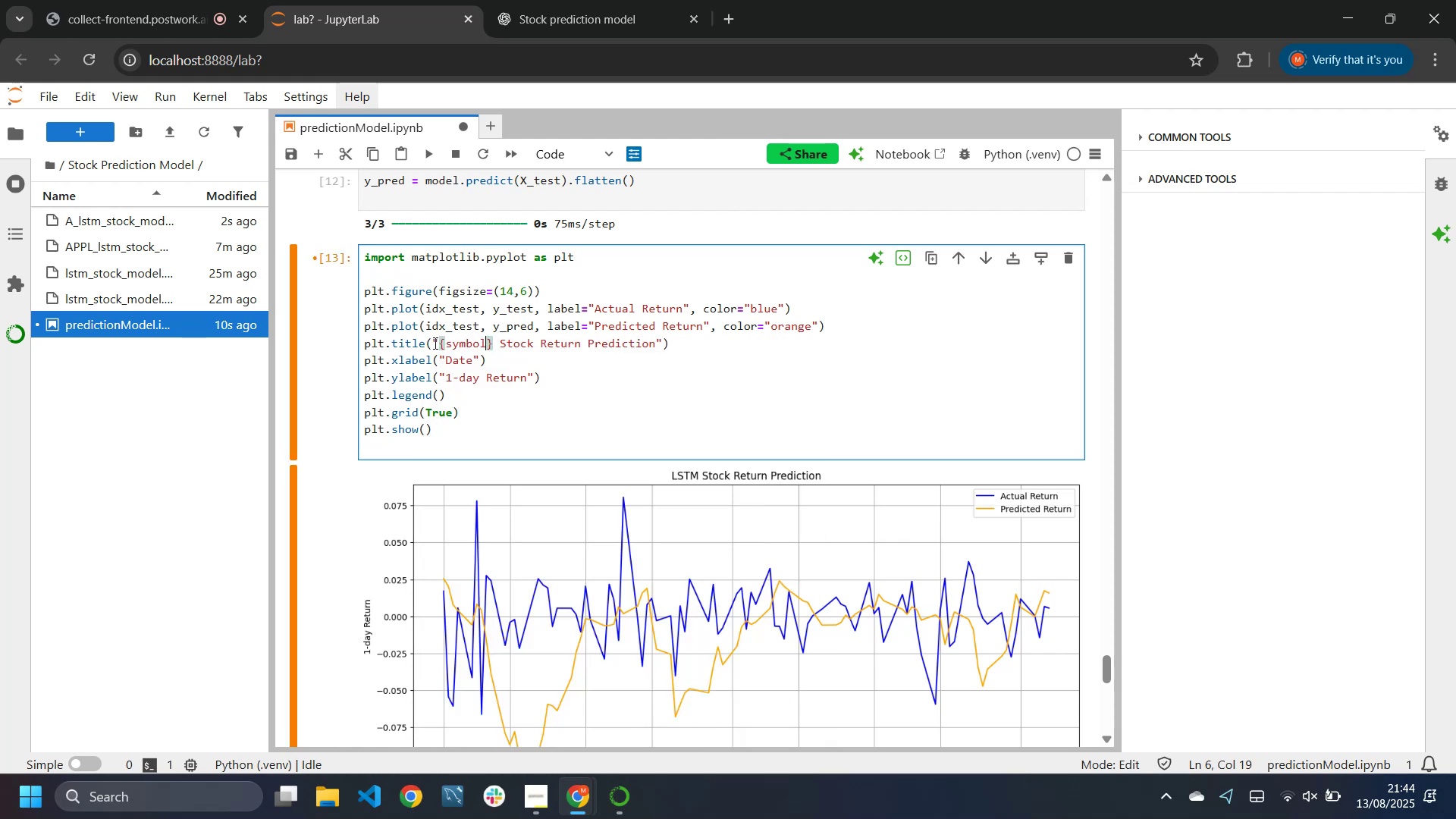 
left_click([434, 343])
 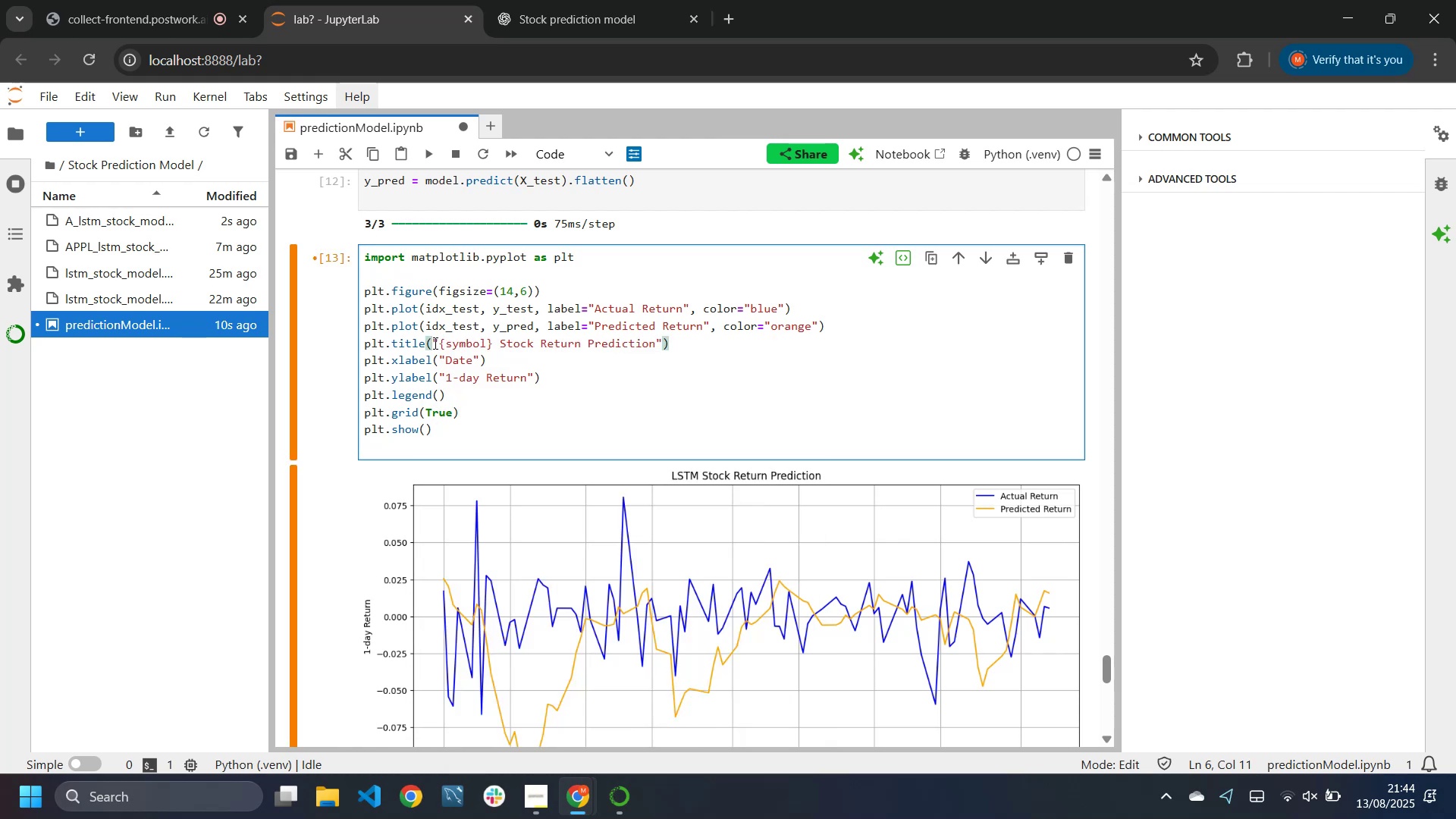 
key(F)
 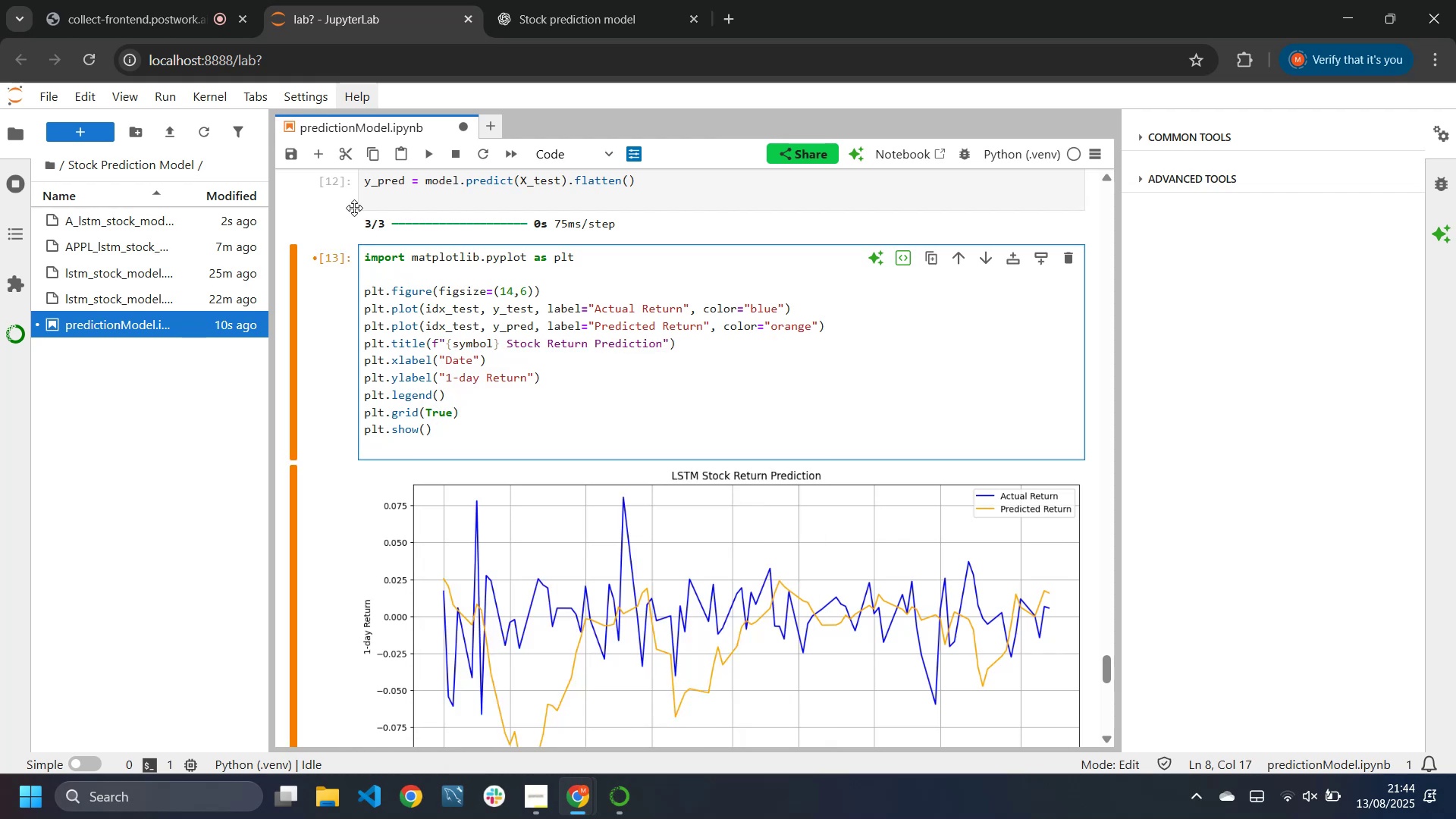 
left_click([433, 158])
 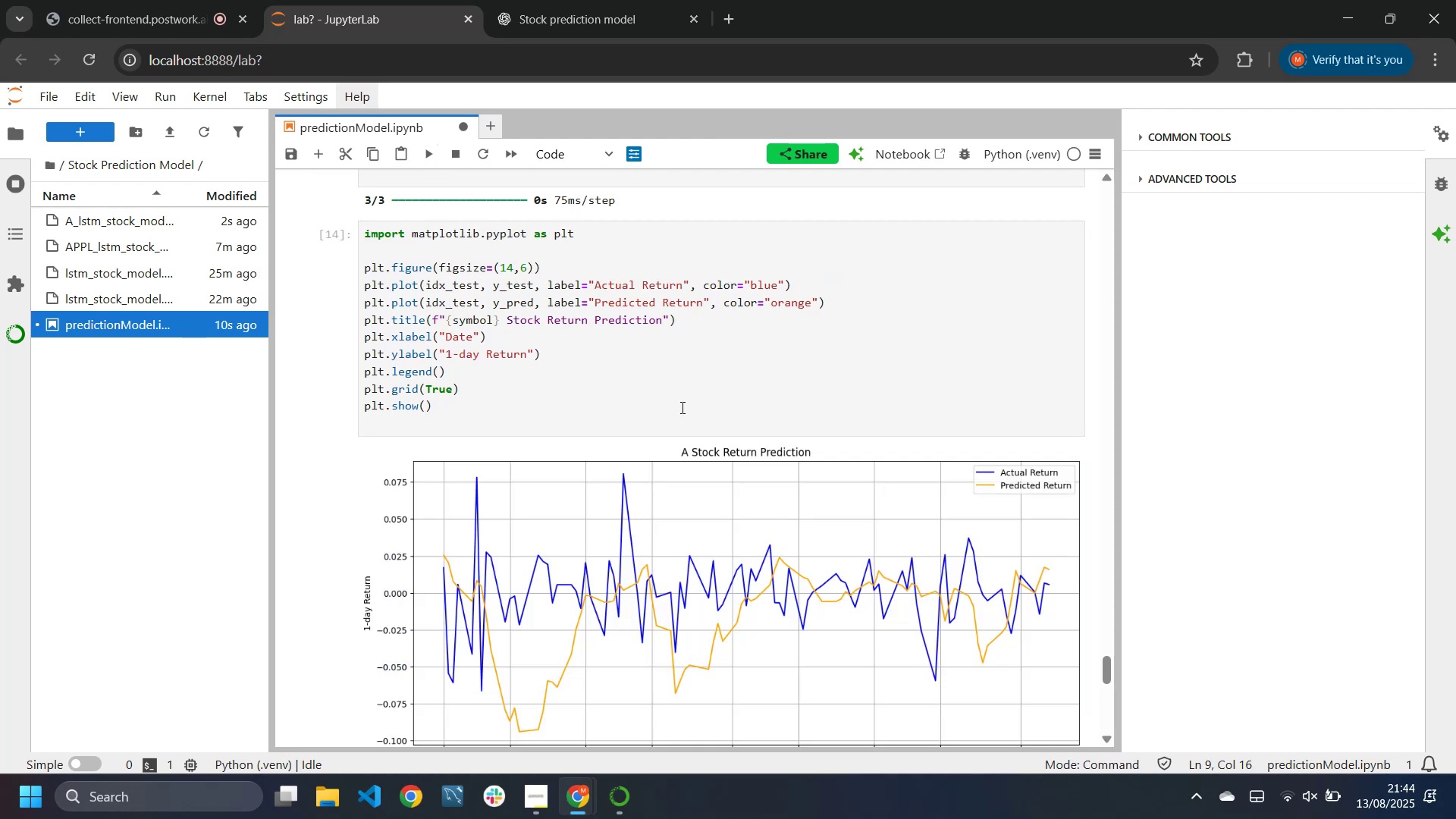 
scroll: coordinate [592, 437], scroll_direction: down, amount: 4.0
 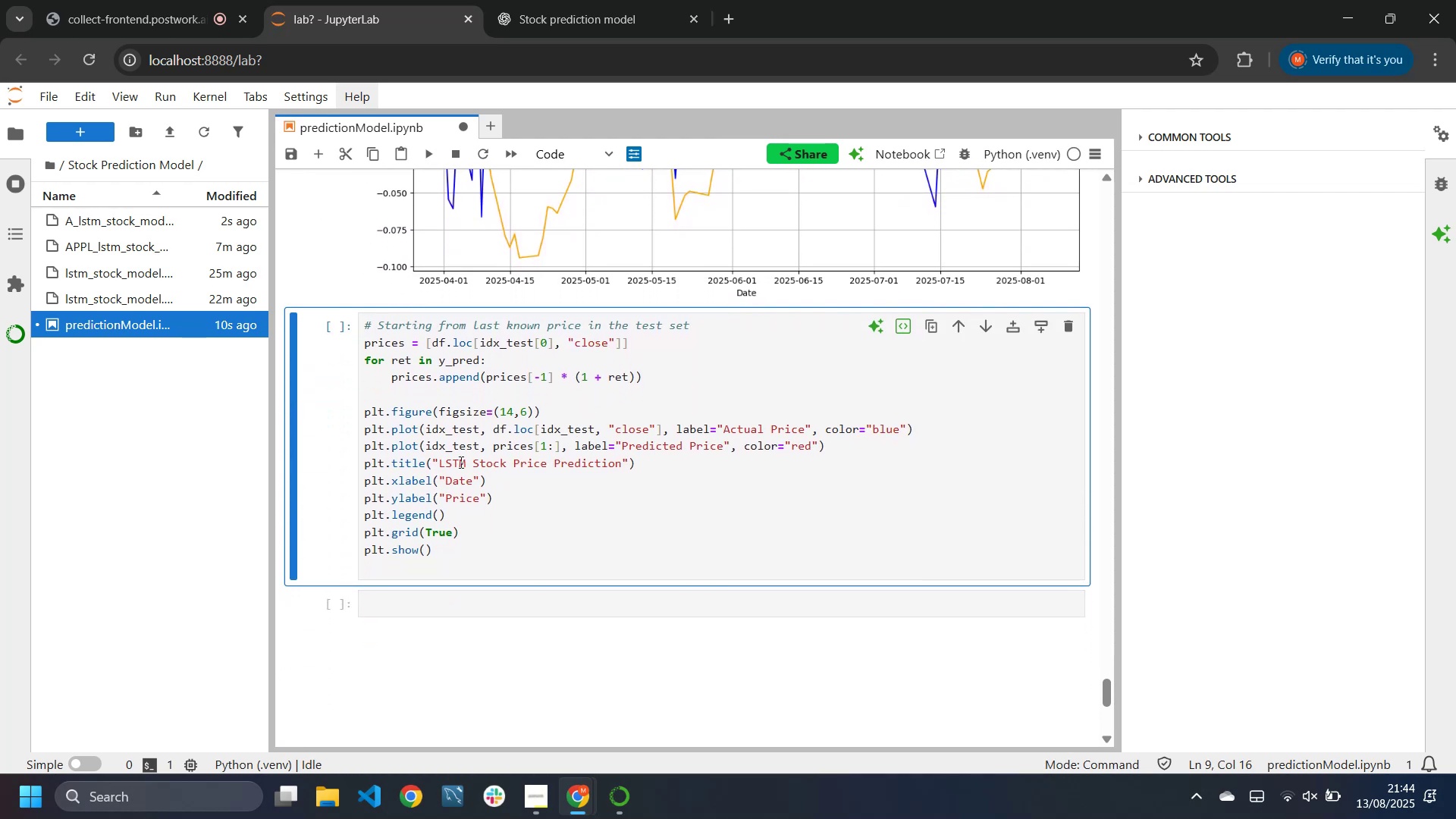 
scroll: coordinate [452, 470], scroll_direction: up, amount: 6.0
 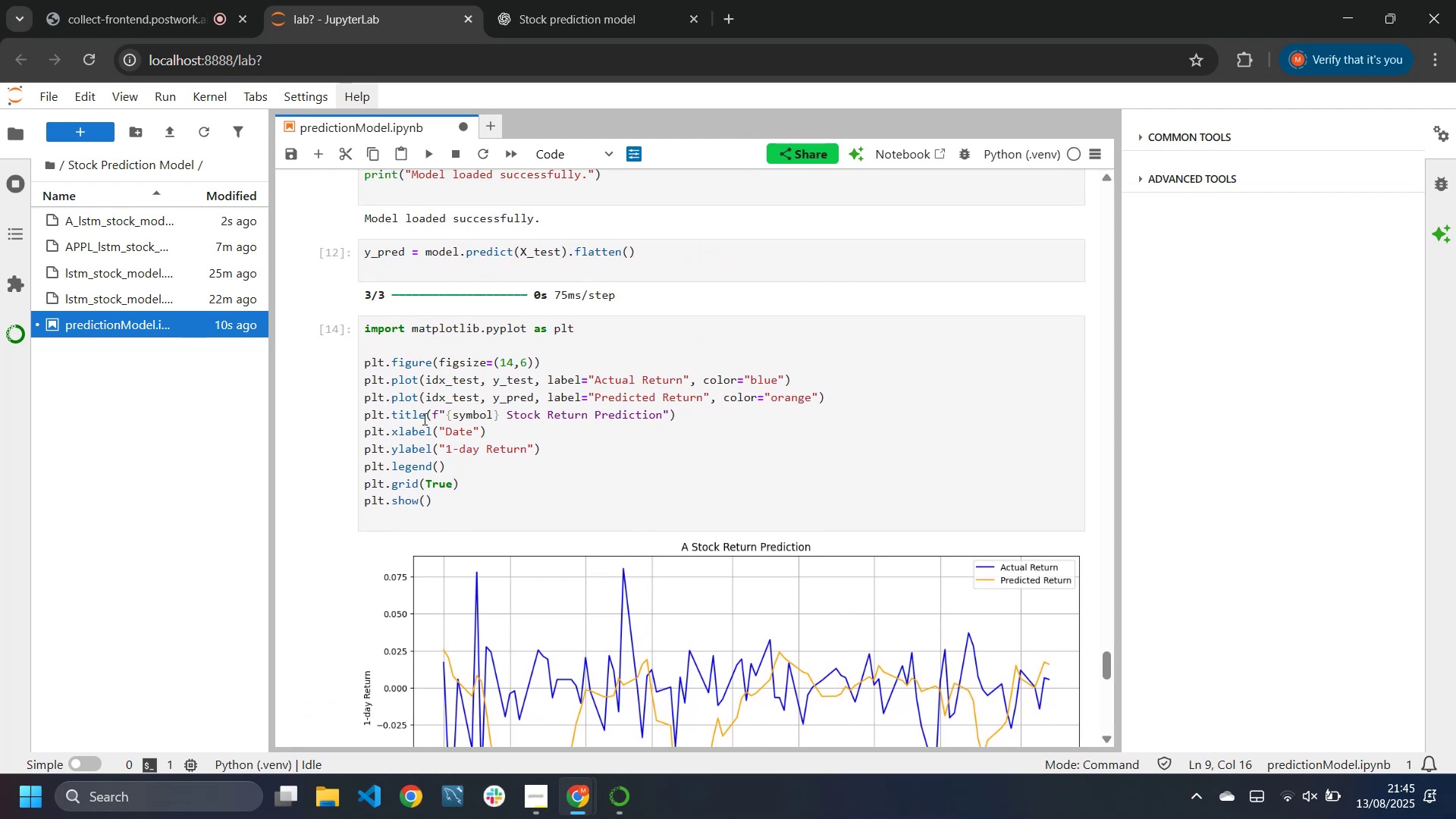 
left_click_drag(start_coordinate=[431, 419], to_coordinate=[670, 406])
 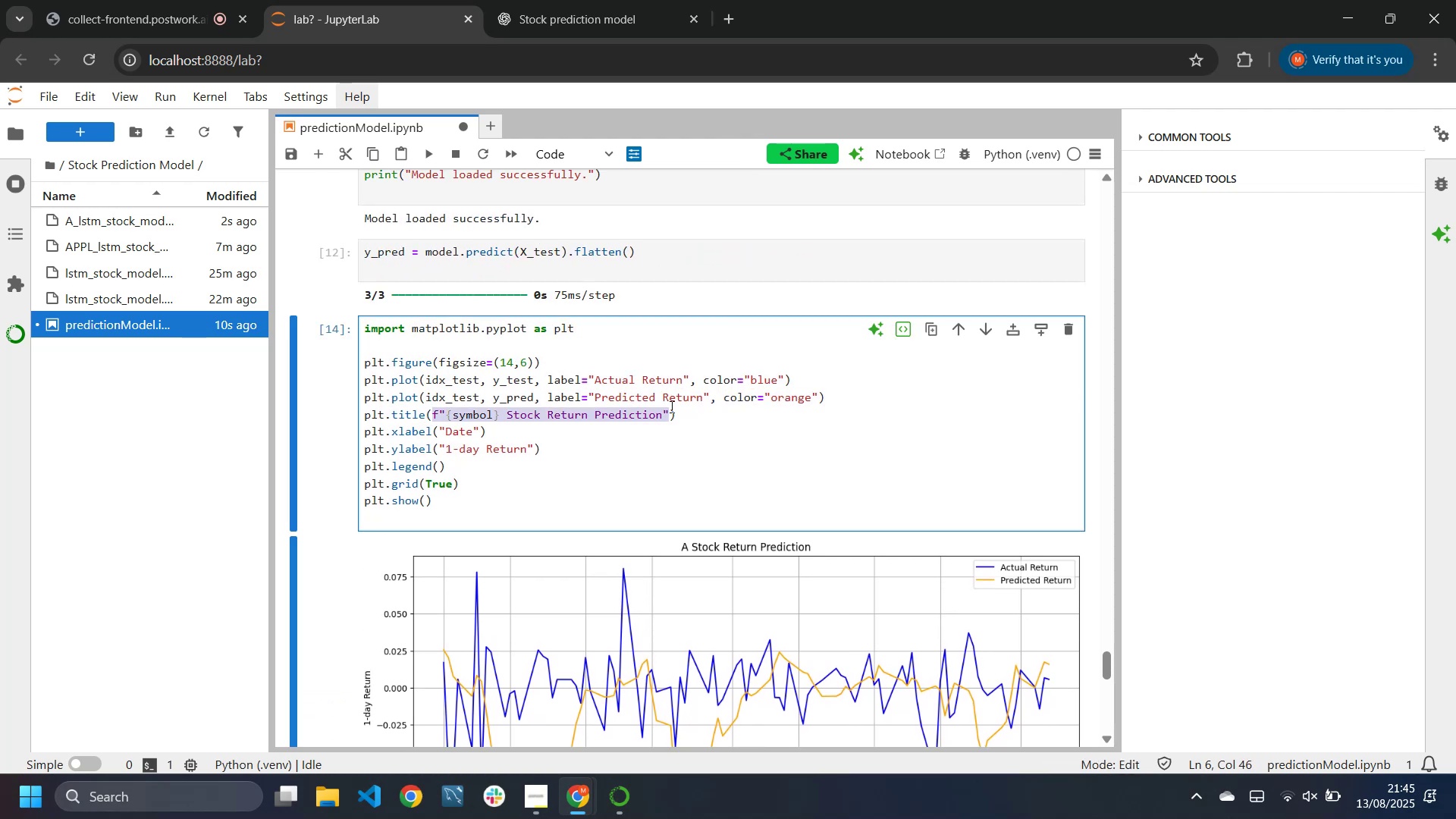 
key(Control+C)
 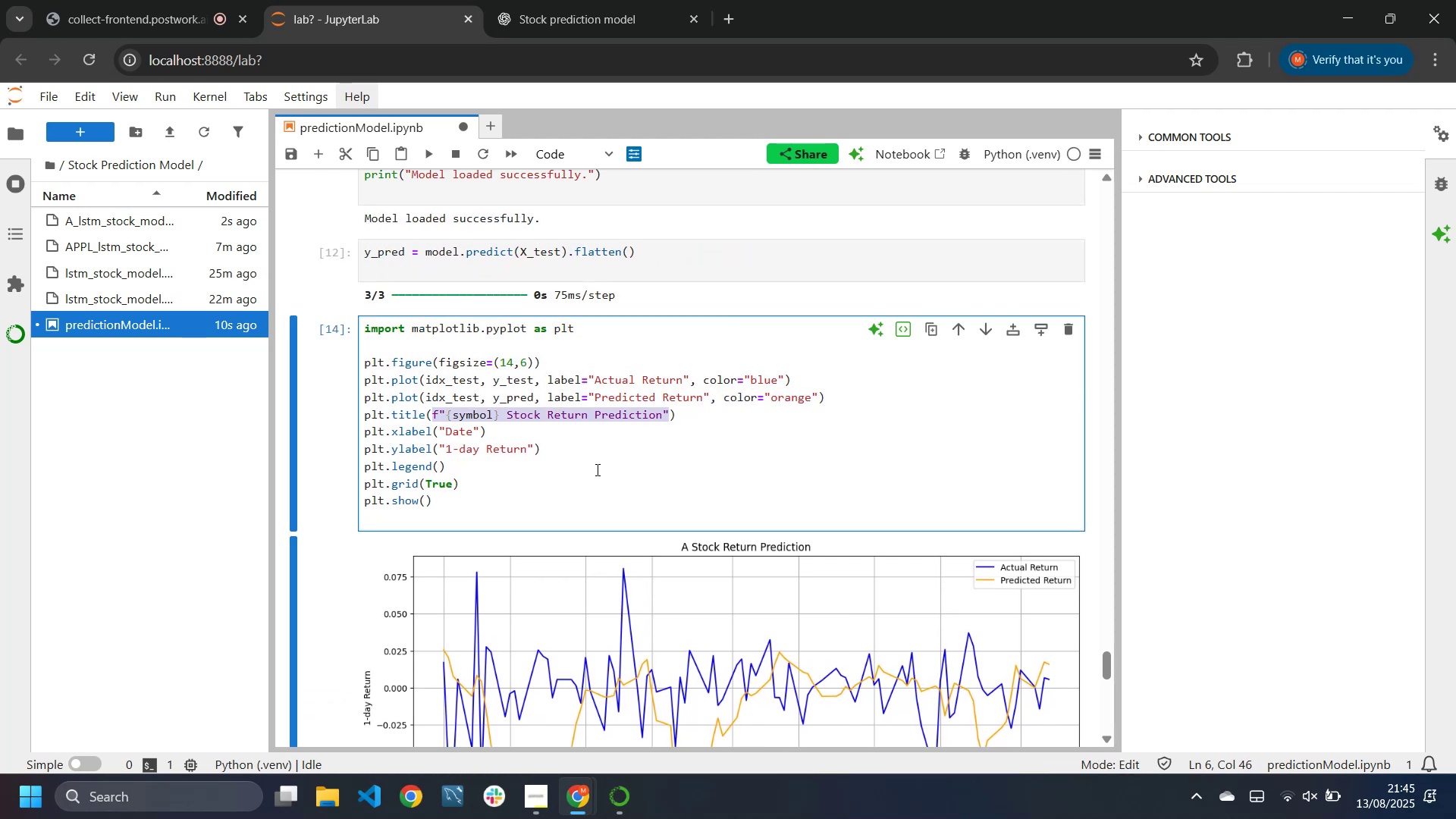 
scroll: coordinate [595, 474], scroll_direction: down, amount: 1.0
 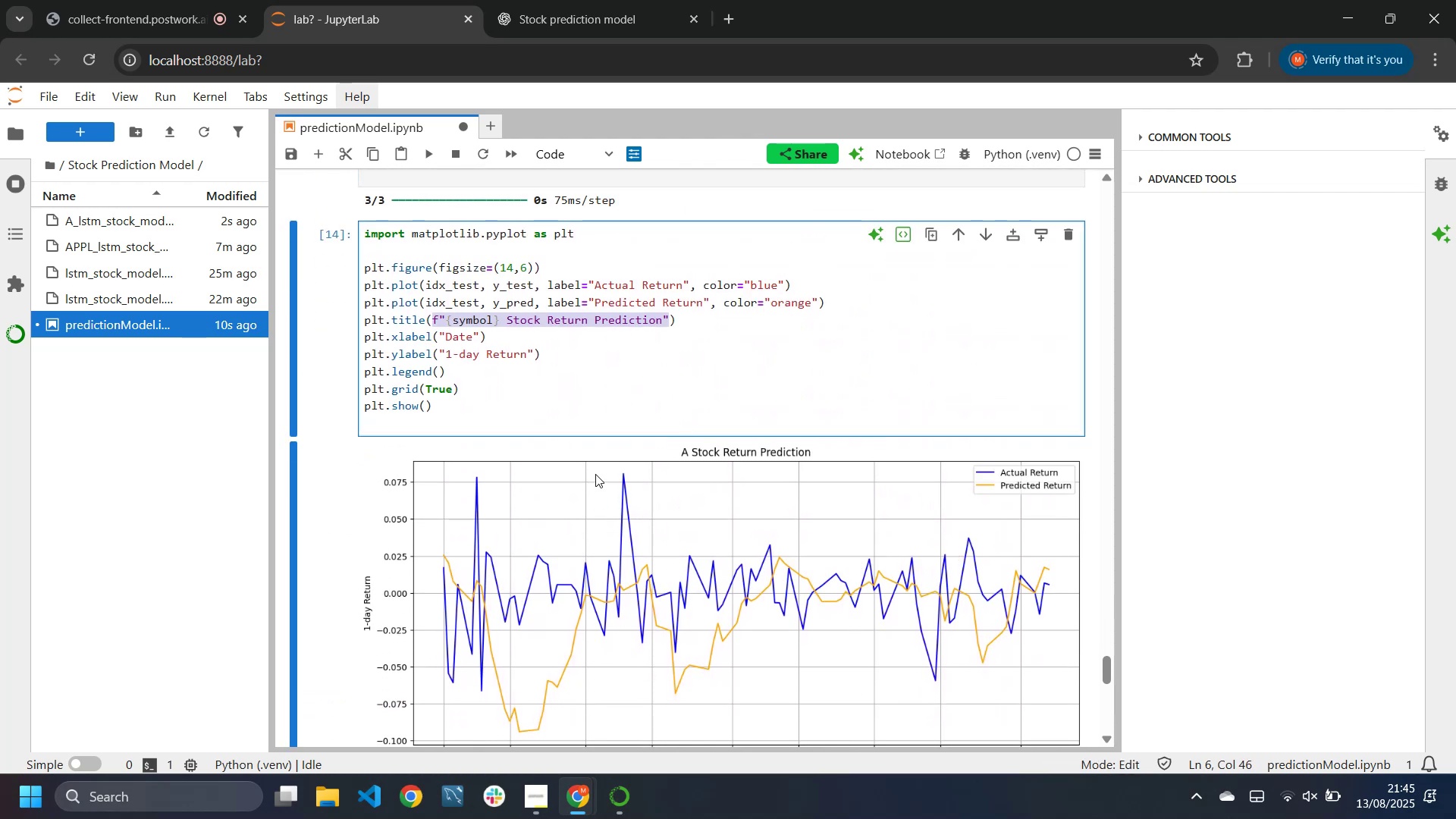 
scroll: coordinate [595, 474], scroll_direction: up, amount: 1.0
 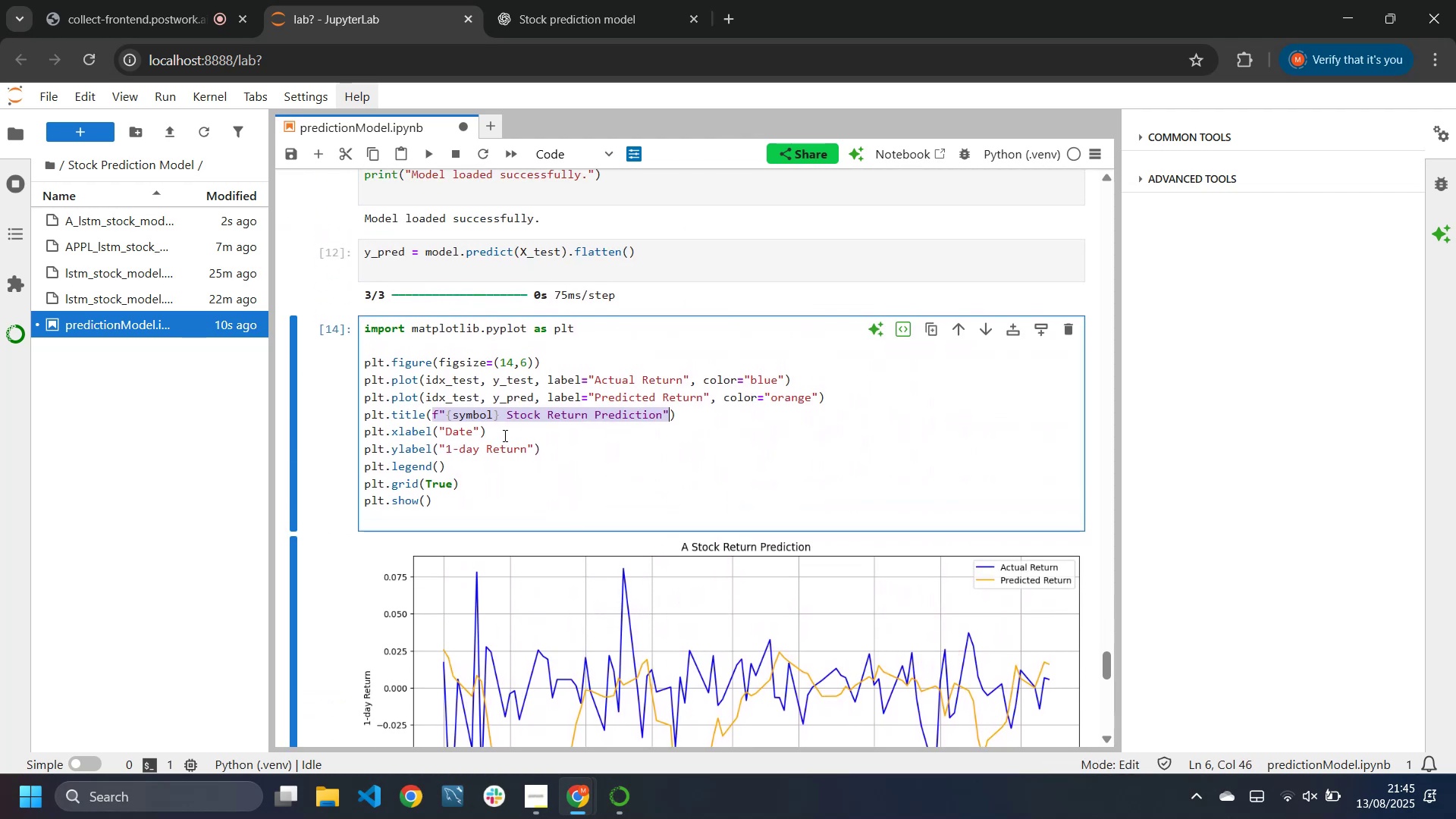 
left_click([504, 435])
 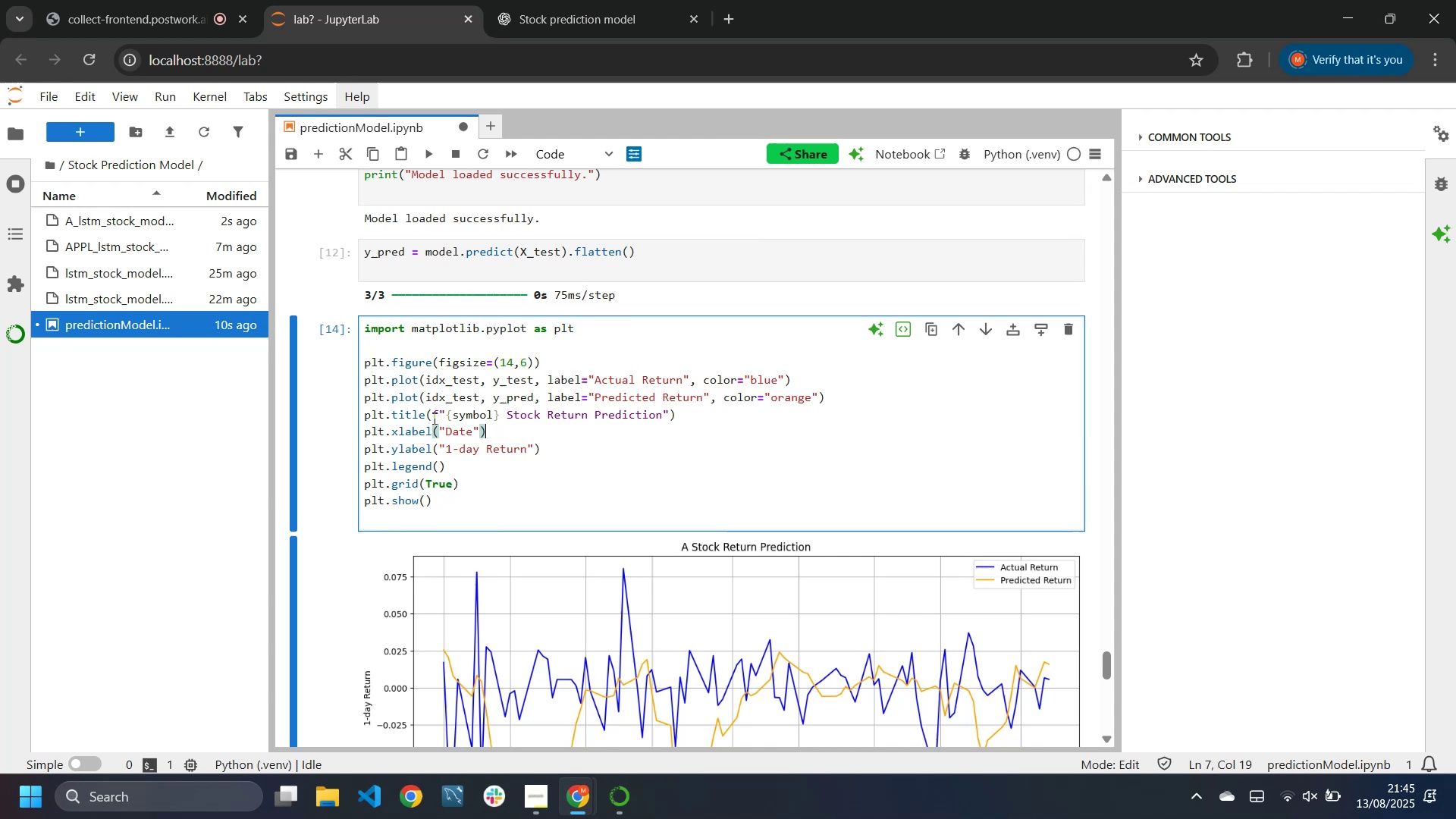 
left_click_drag(start_coordinate=[433, 418], to_coordinate=[498, 417])
 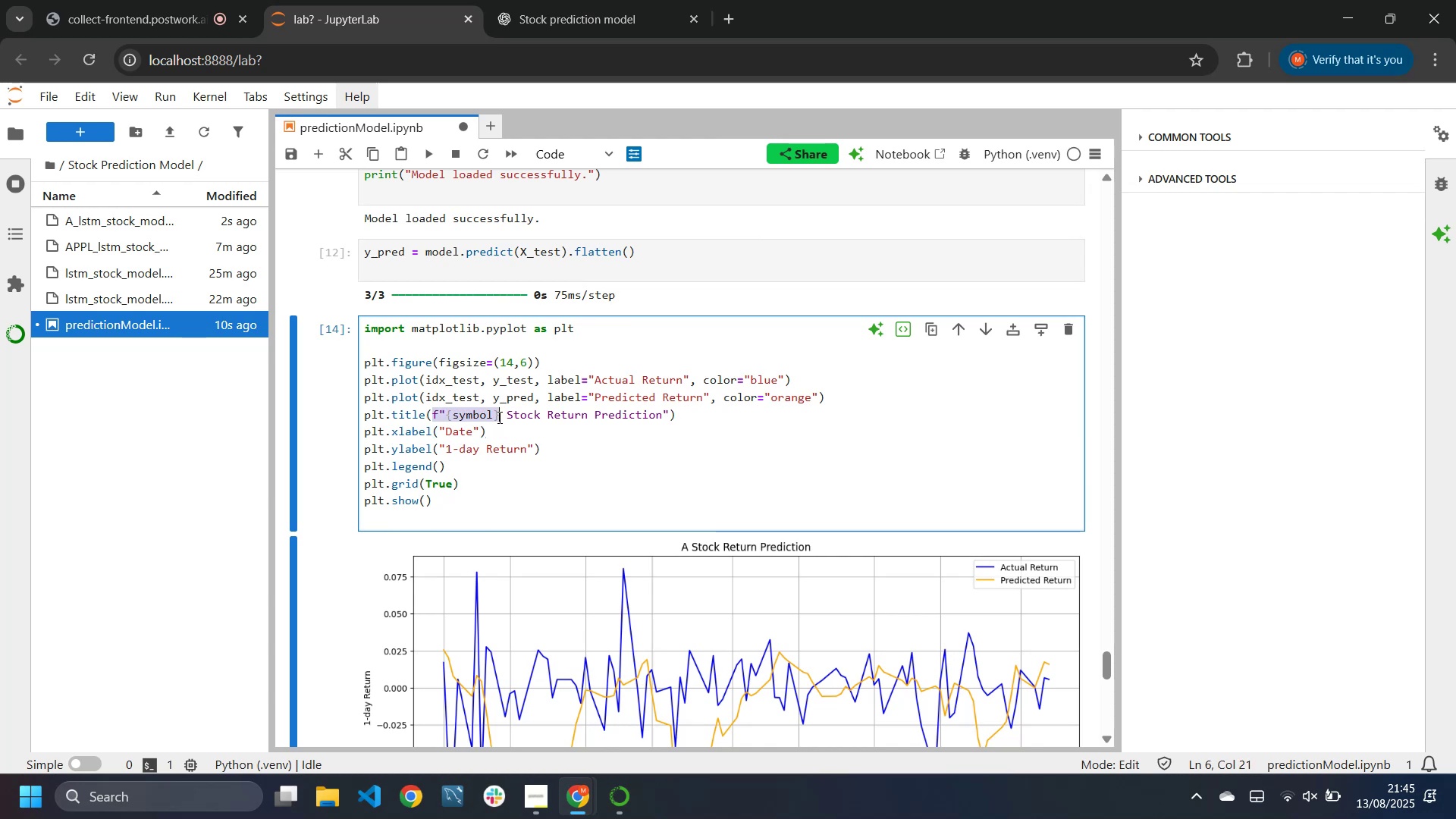 
key(Control+C)
 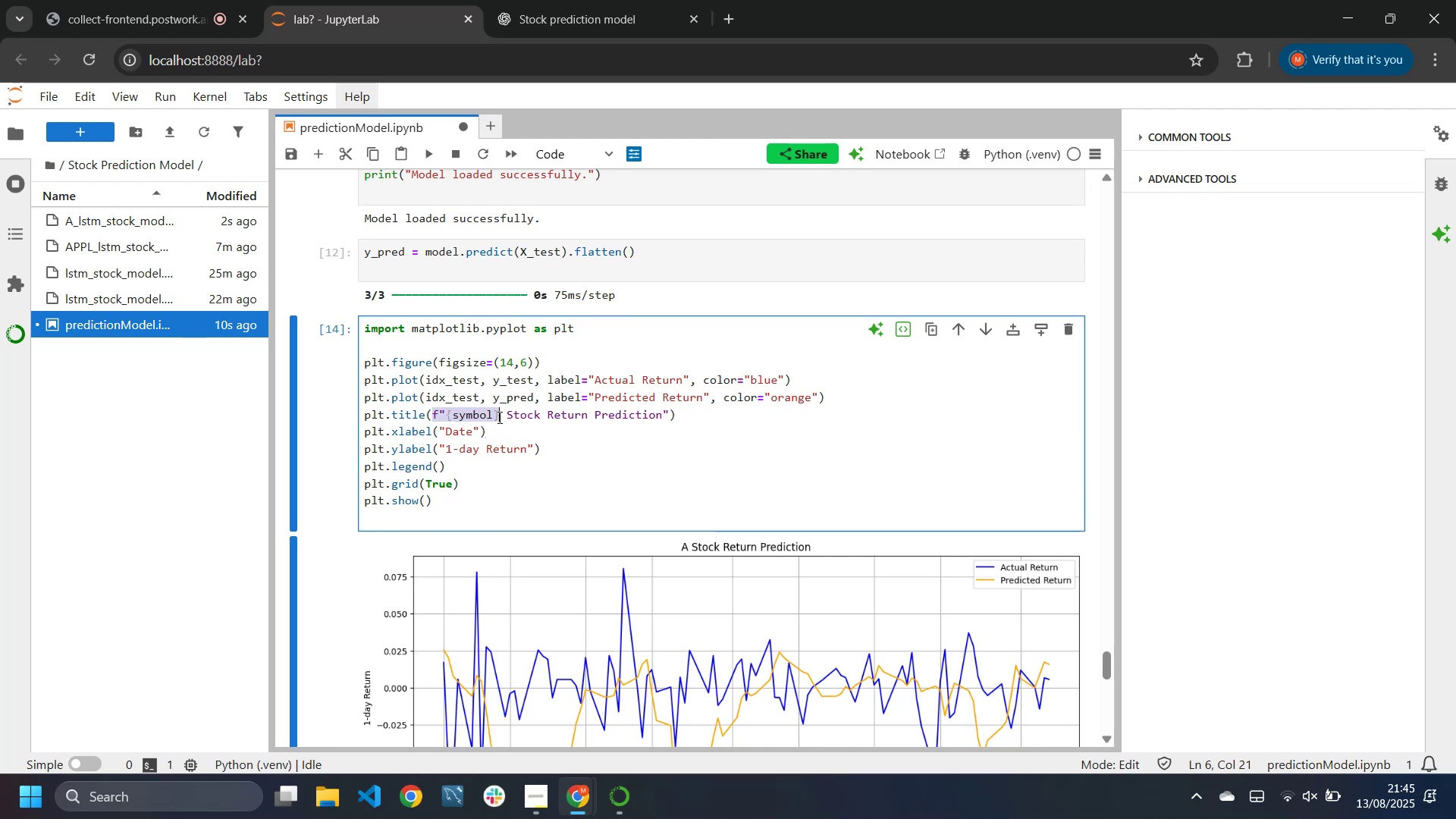 
scroll: coordinate [498, 422], scroll_direction: down, amount: 6.0
 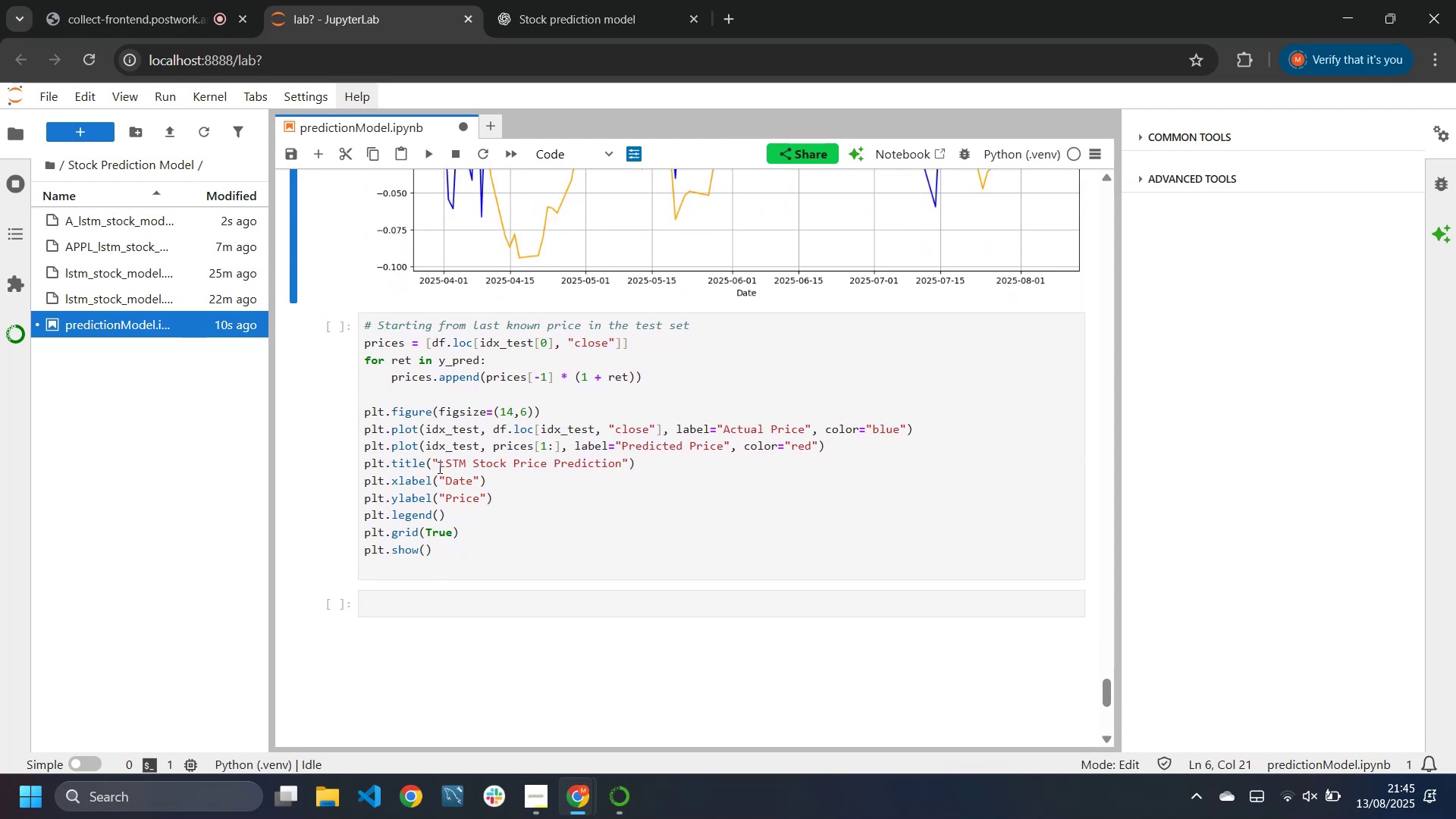 
left_click([438, 467])
 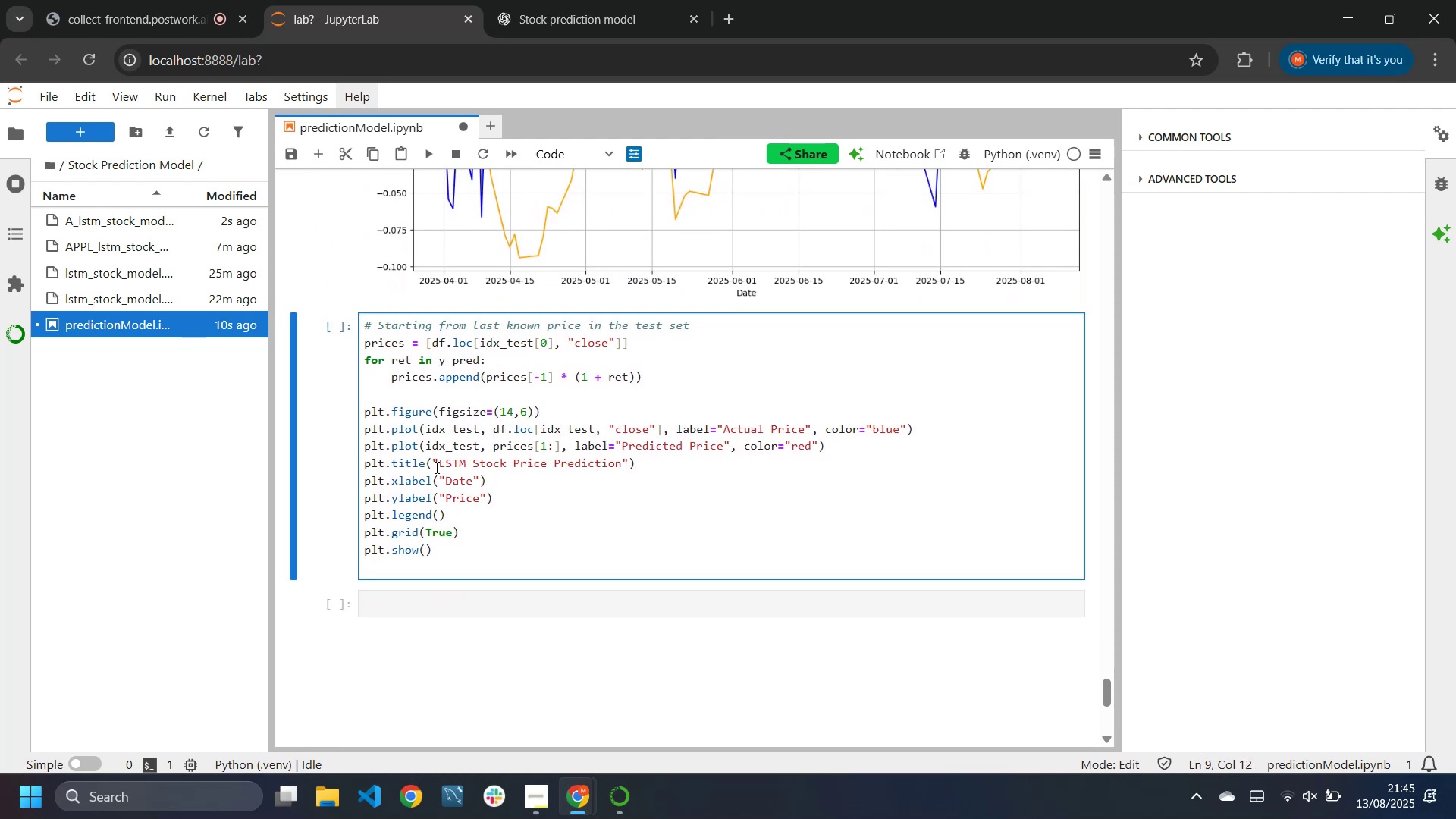 
left_click_drag(start_coordinate=[435, 467], to_coordinate=[441, 466])
 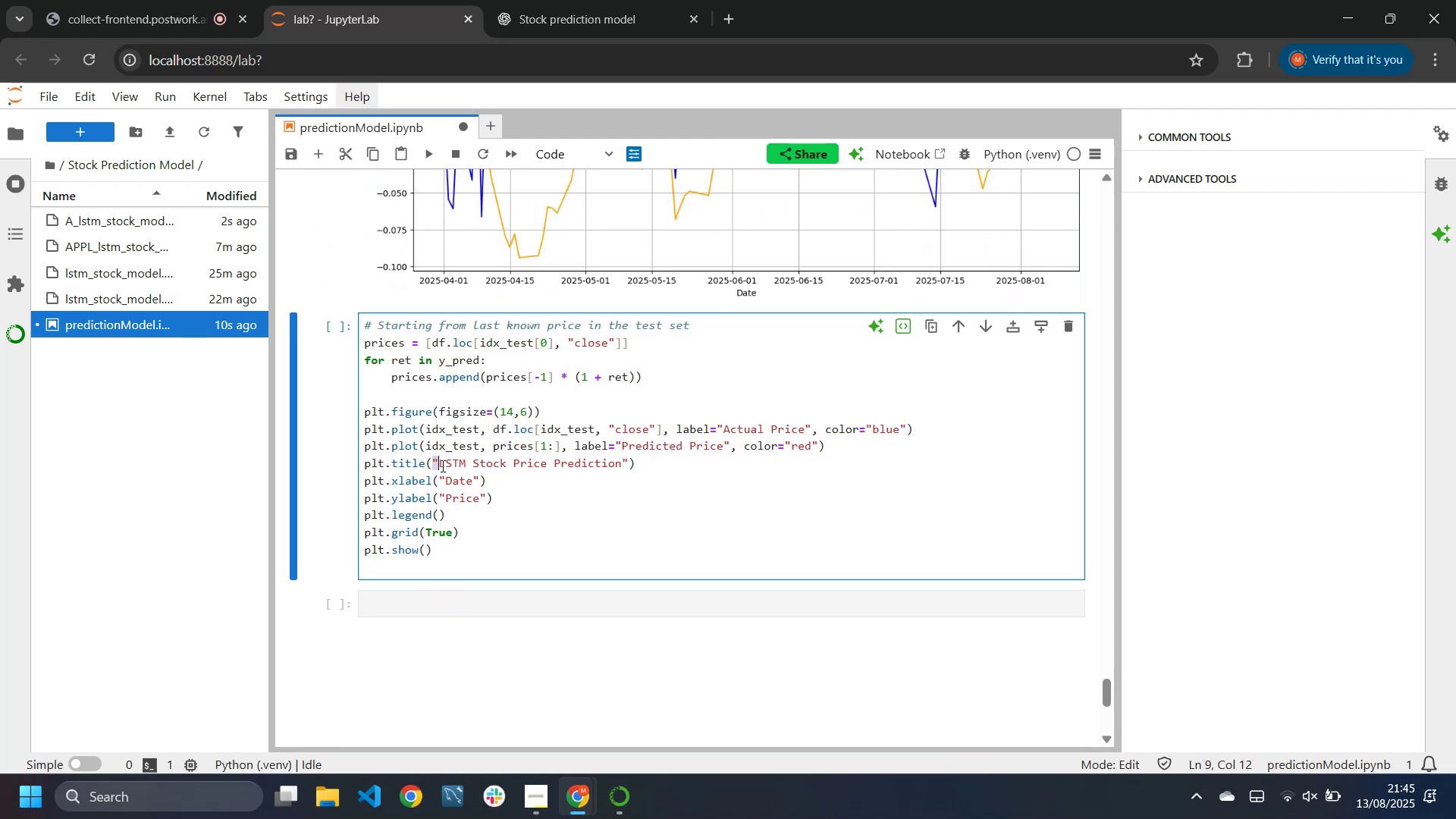 
key(Control+V)
 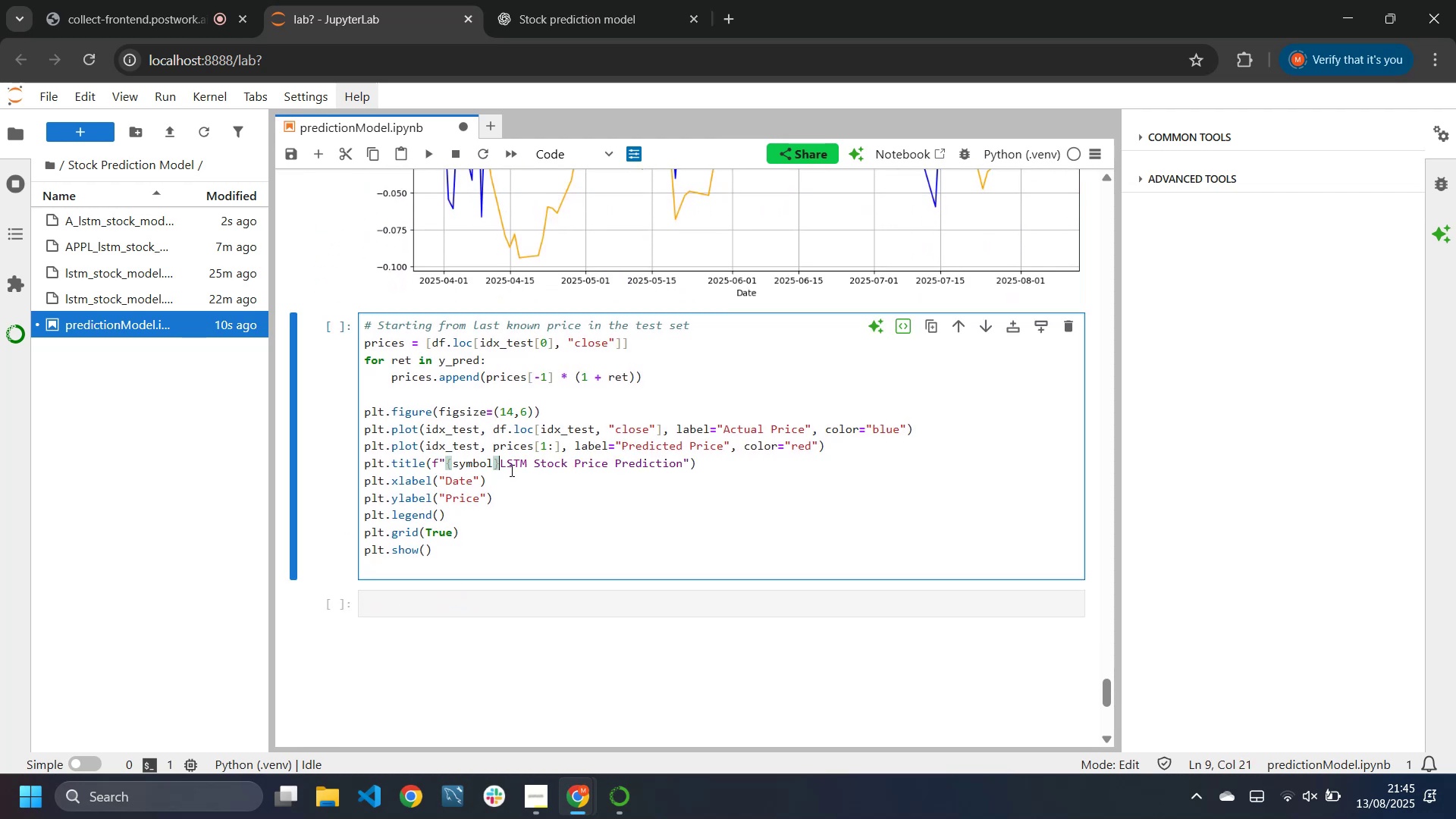 
left_click([498, 463])
 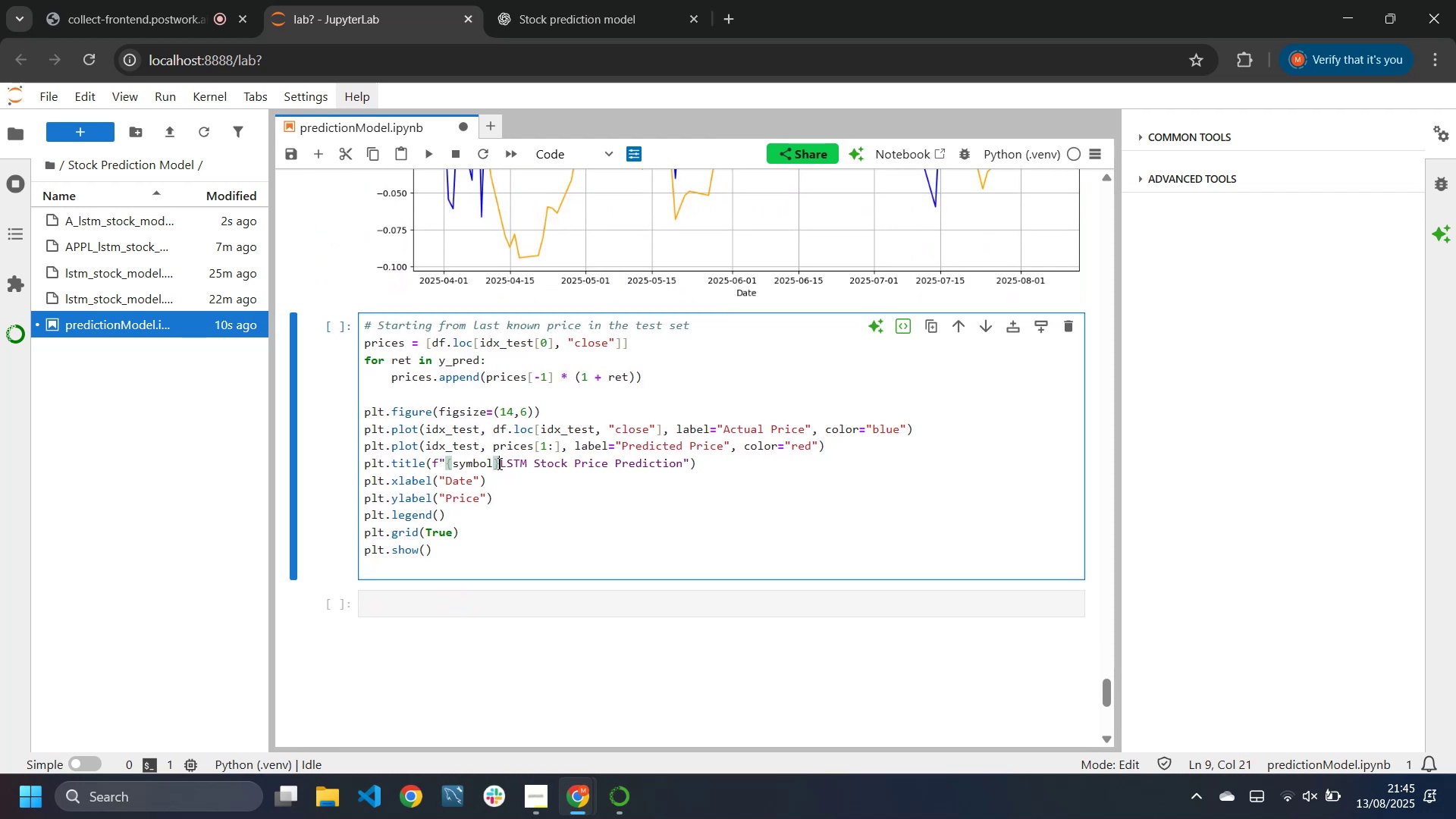 
key(Space)
 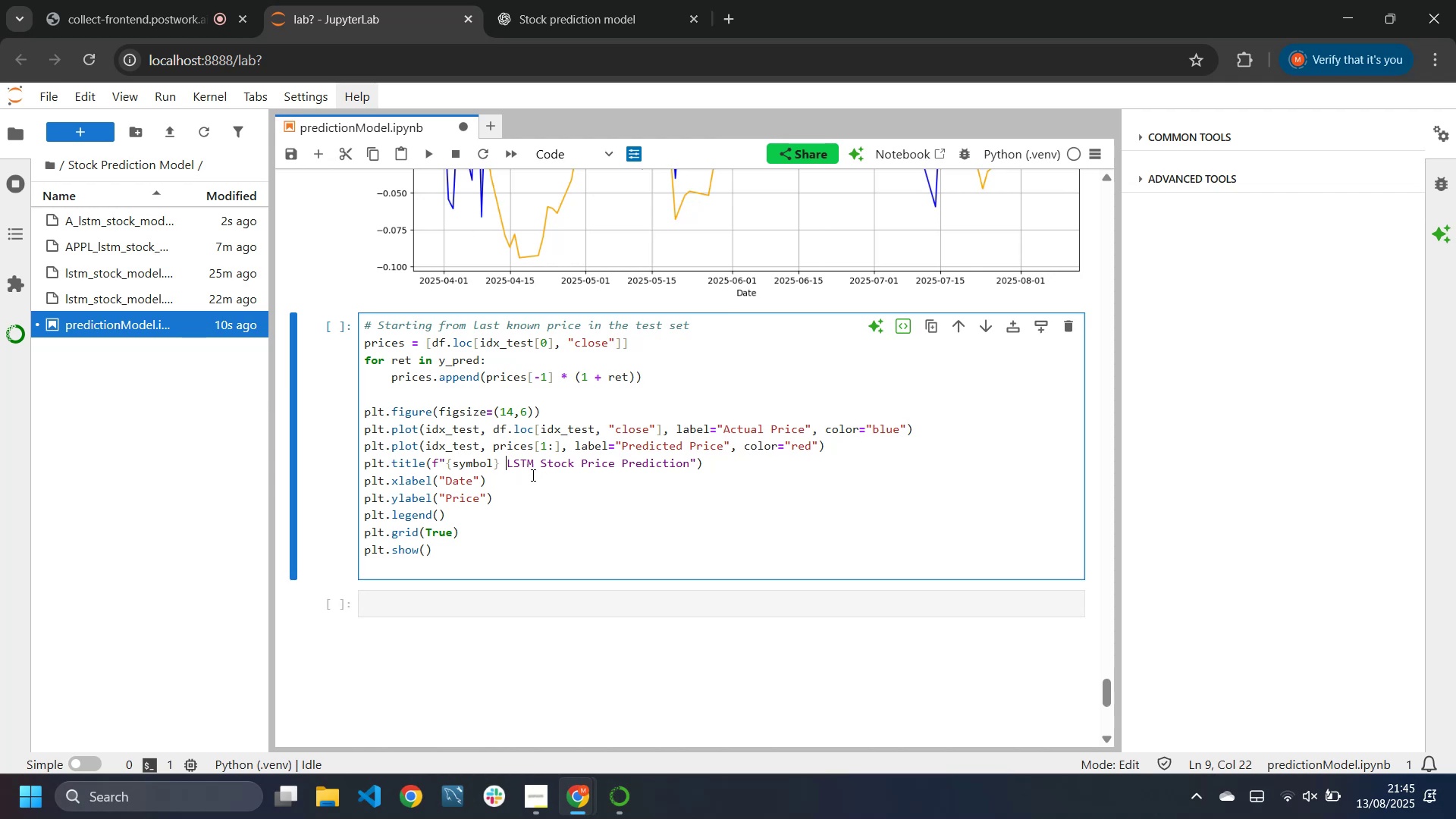 
left_click([532, 475])
 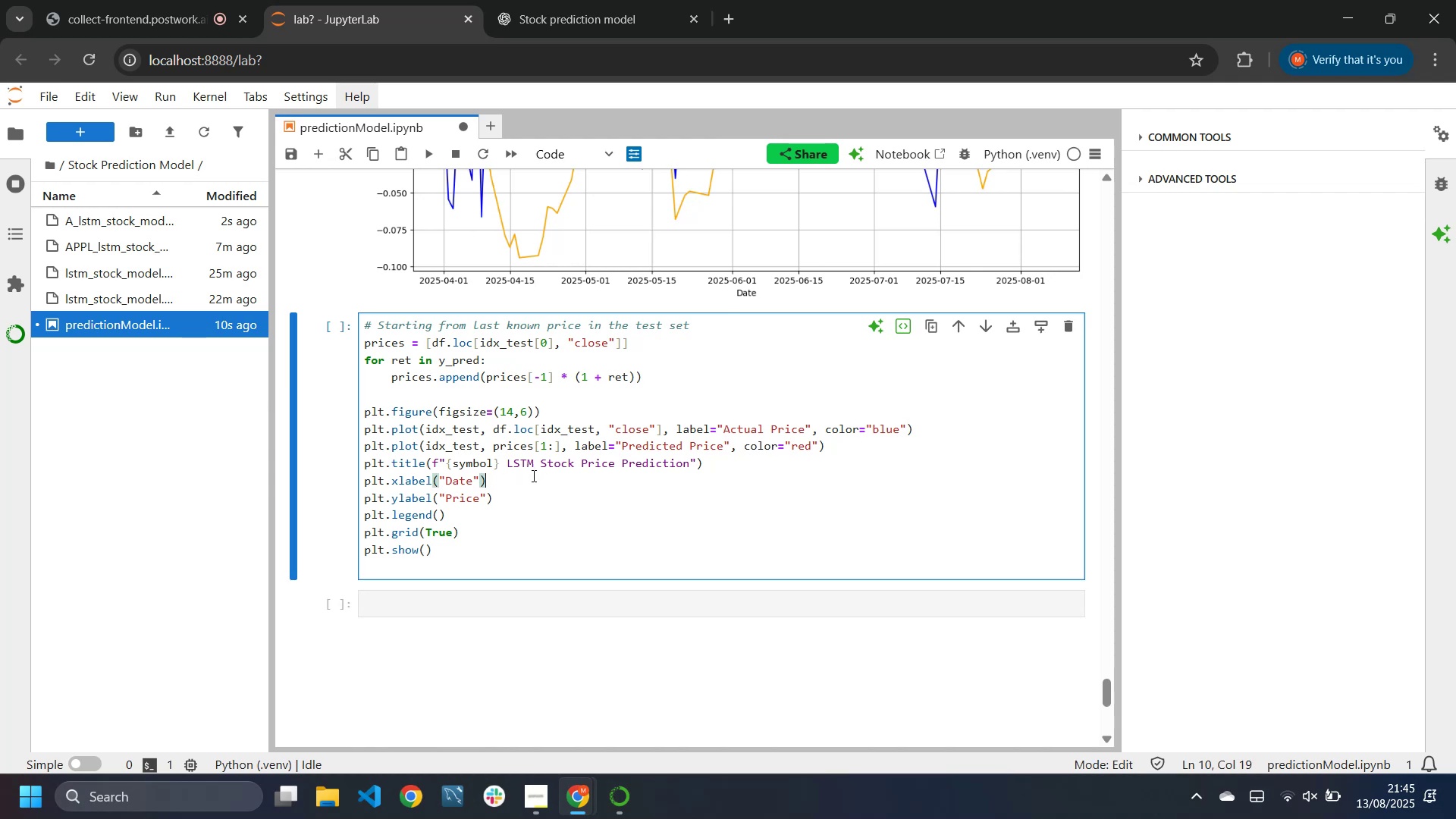 
scroll: coordinate [532, 475], scroll_direction: up, amount: 4.0
 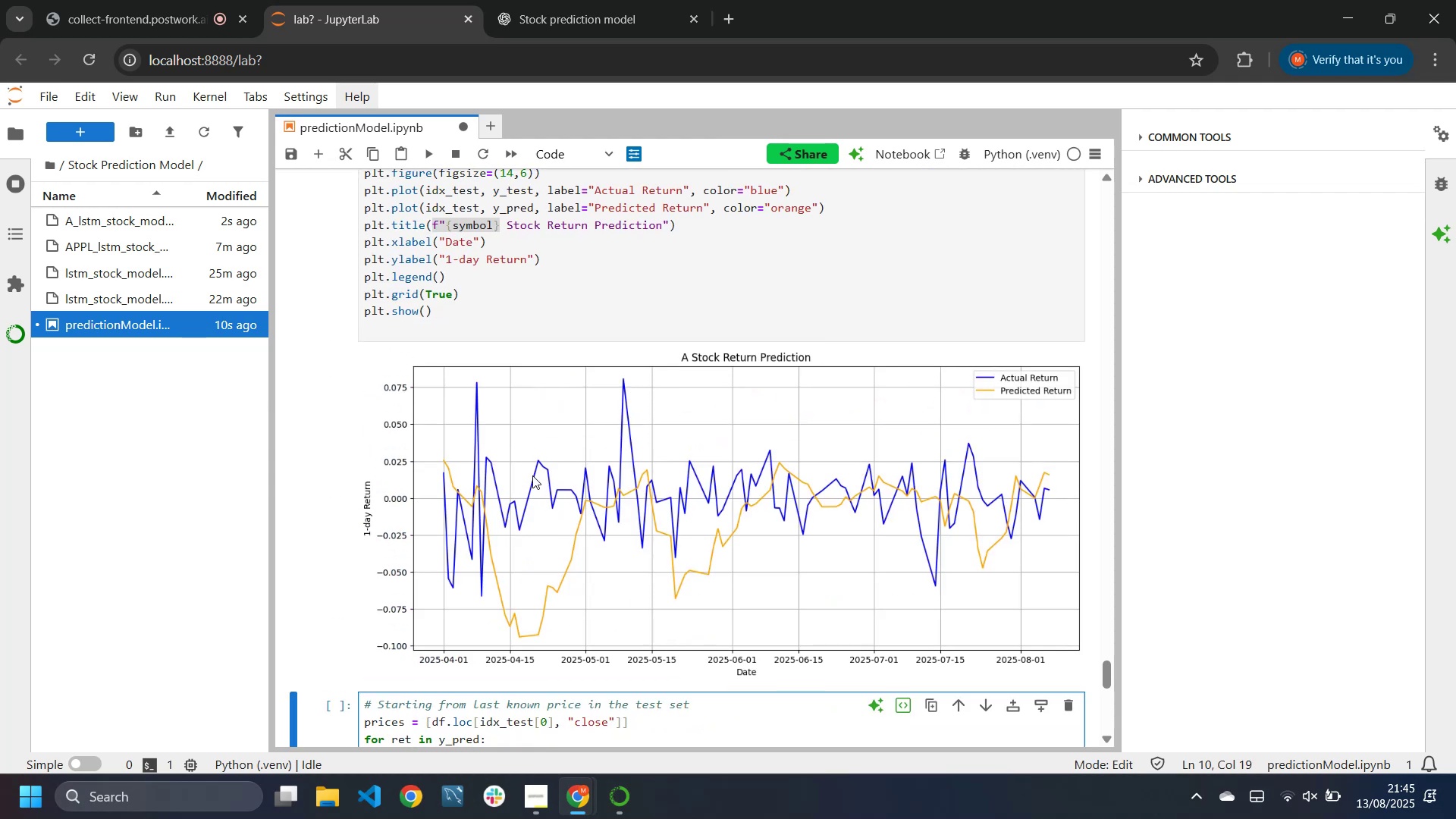 
scroll: coordinate [532, 475], scroll_direction: down, amount: 1.0
 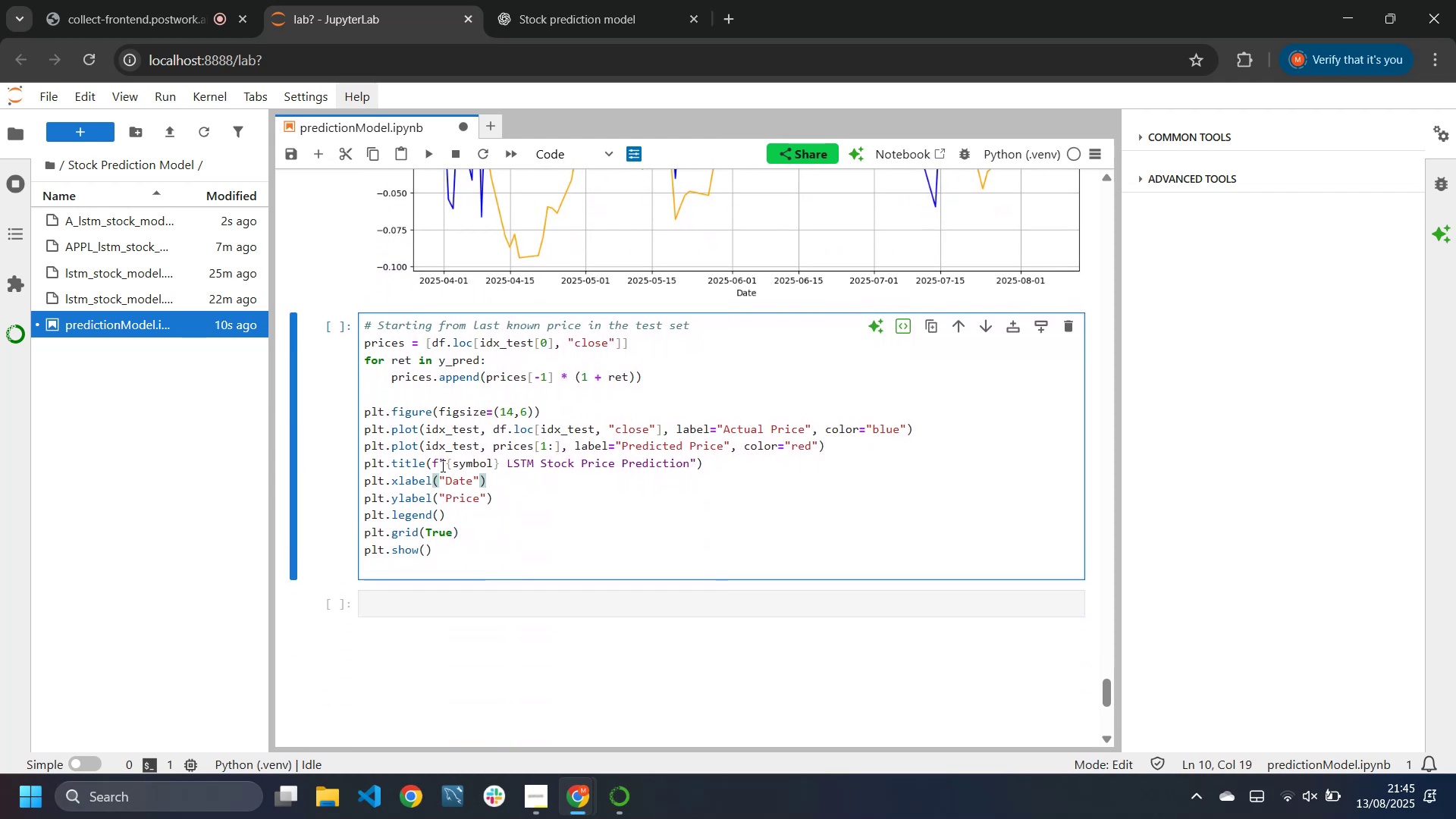 
left_click([444, 463])
 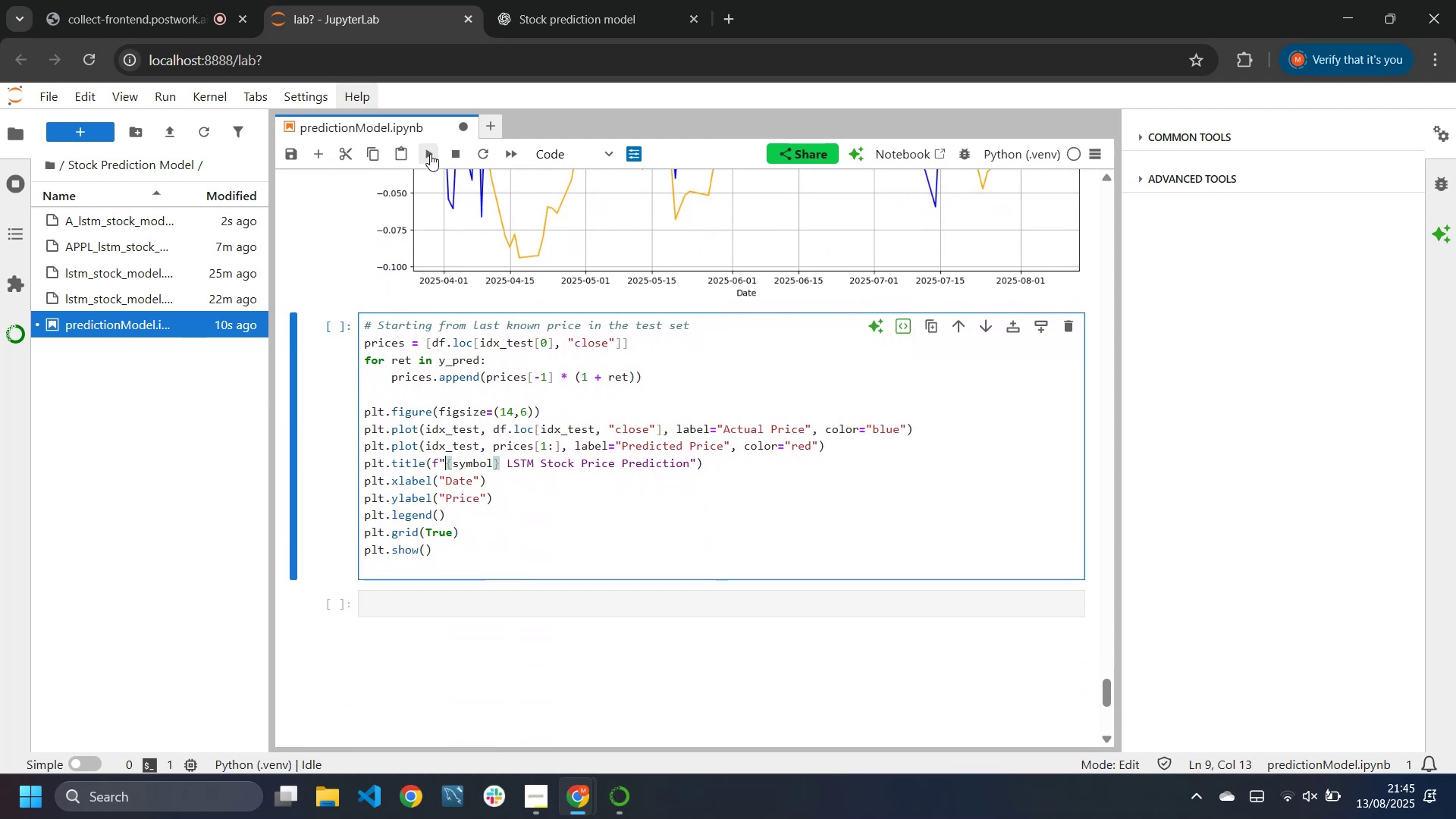 
left_click([430, 154])
 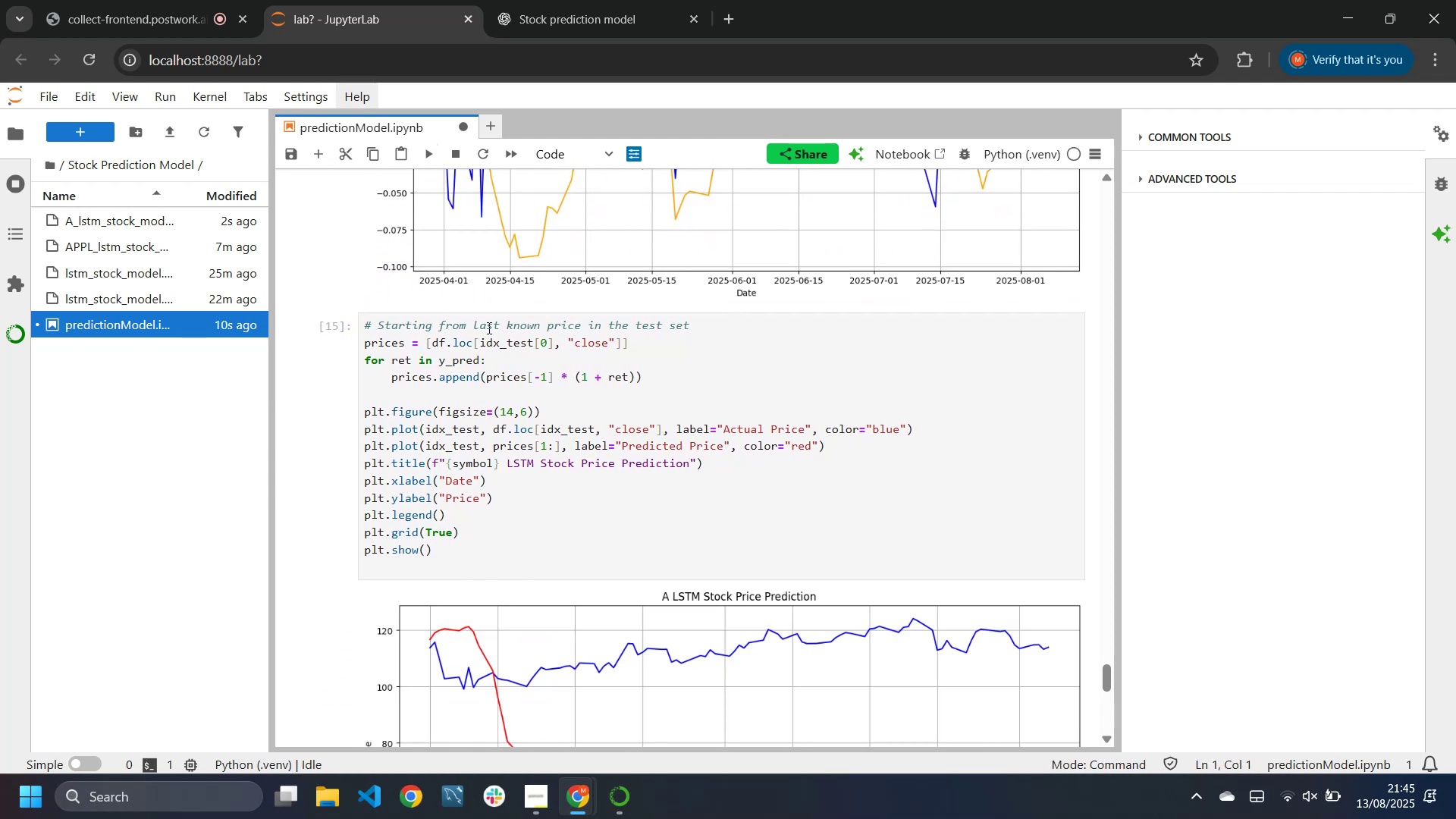 
scroll: coordinate [597, 469], scroll_direction: down, amount: 3.0
 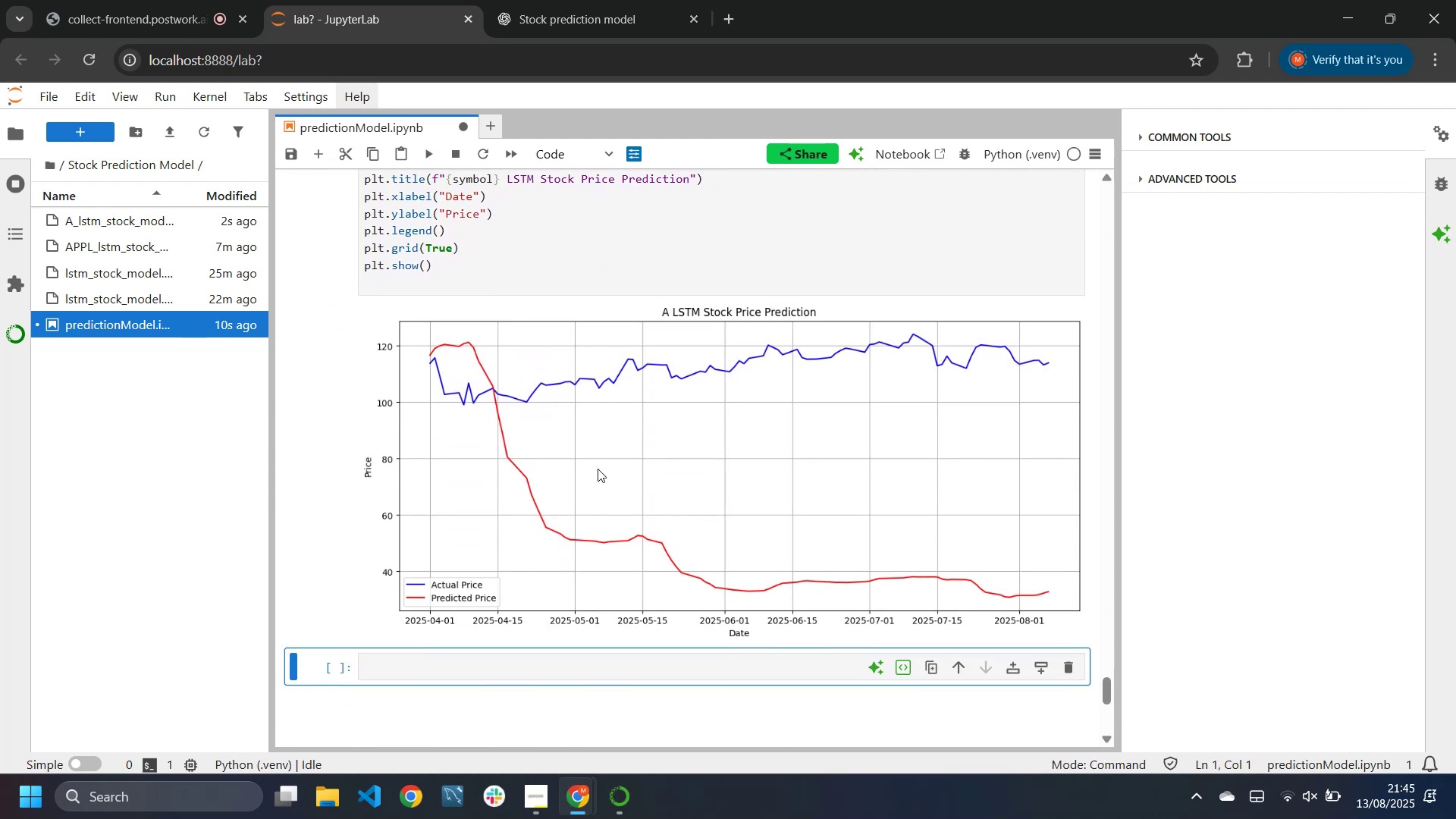 
scroll: coordinate [598, 469], scroll_direction: none, amount: 0.0
 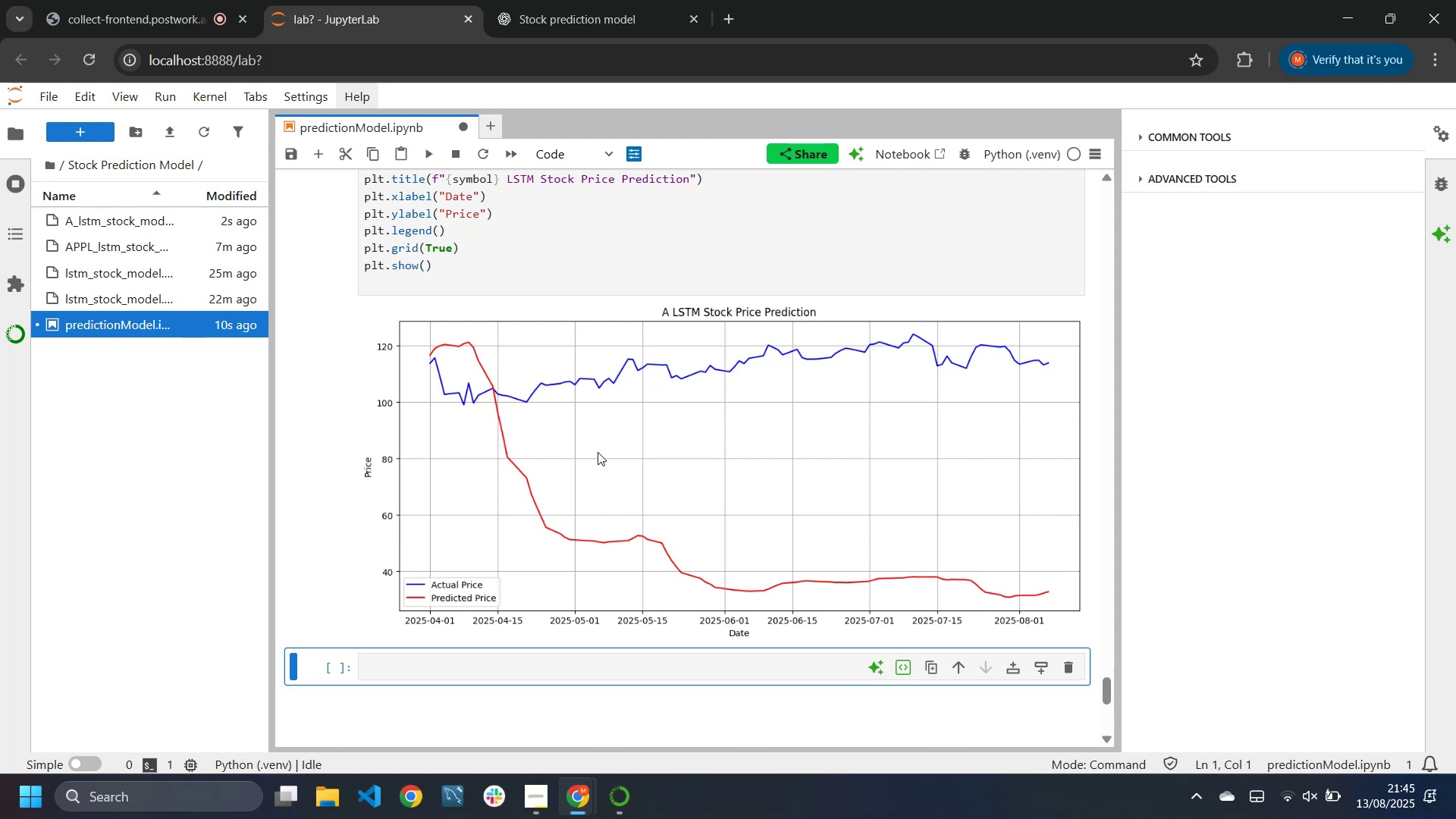 
scroll: coordinate [767, 466], scroll_direction: up, amount: 2.0
 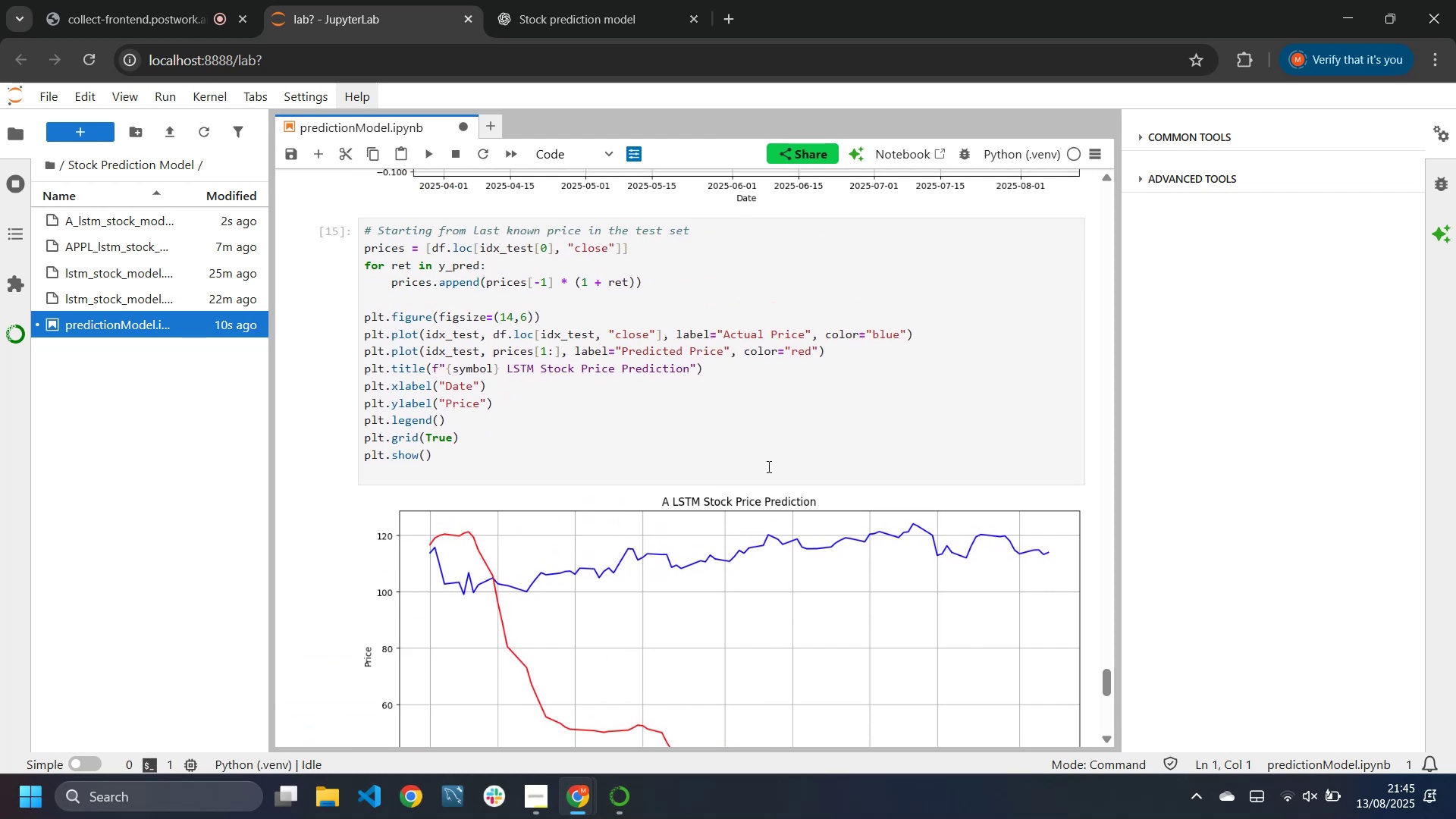 
scroll: coordinate [767, 466], scroll_direction: down, amount: 1.0
 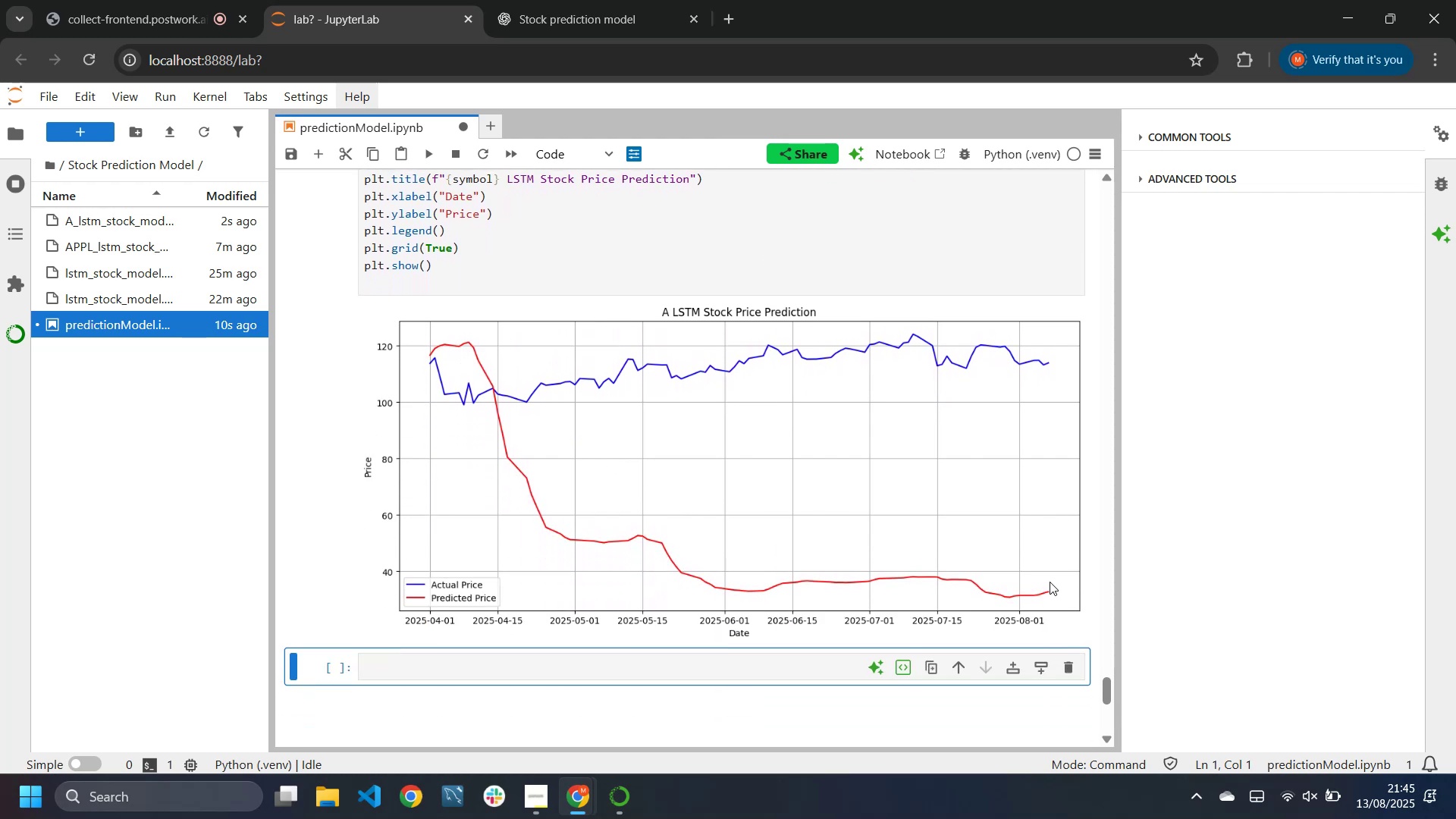 
scroll: coordinate [500, 500], scroll_direction: up, amount: 3.0
 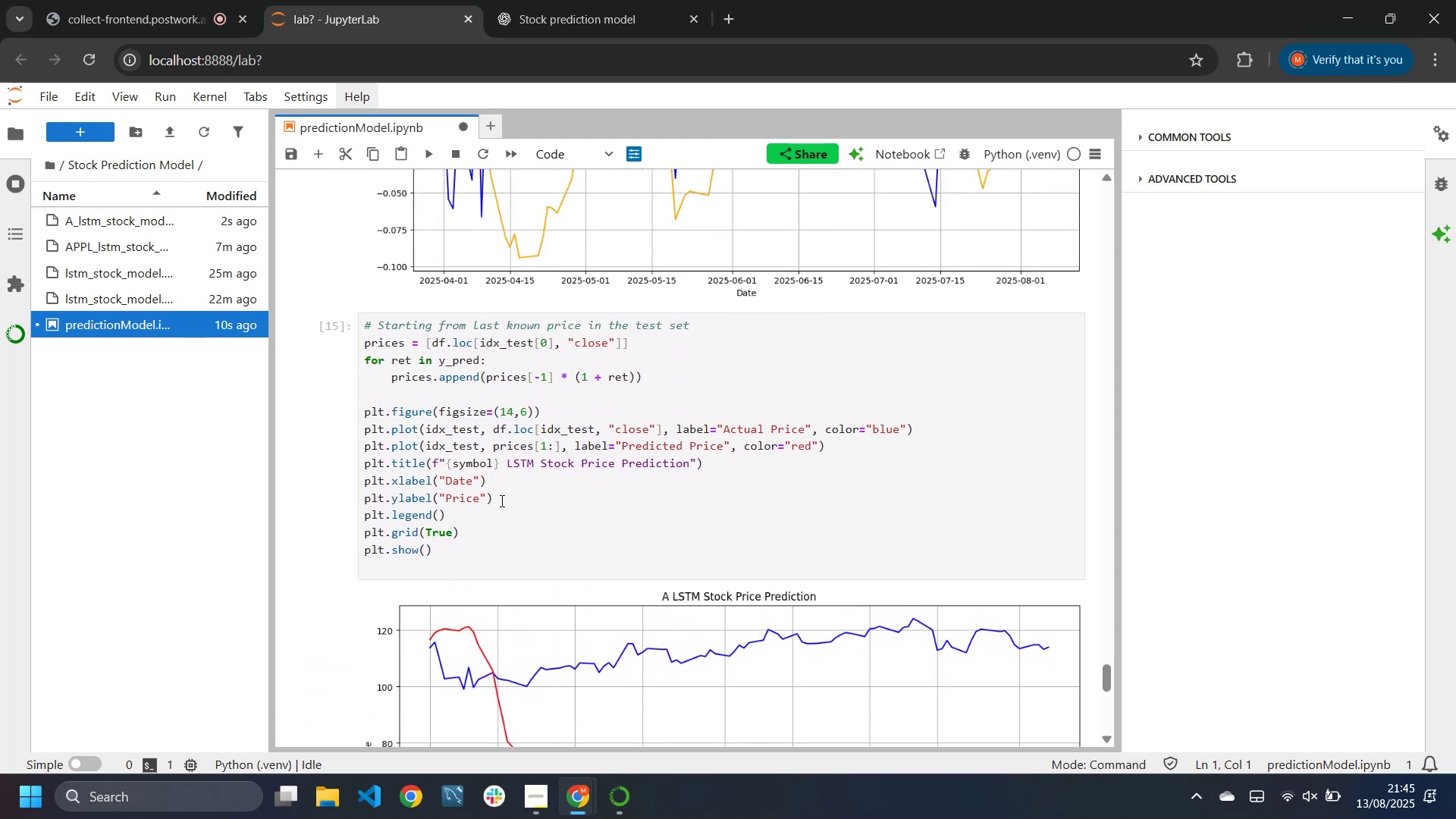 